 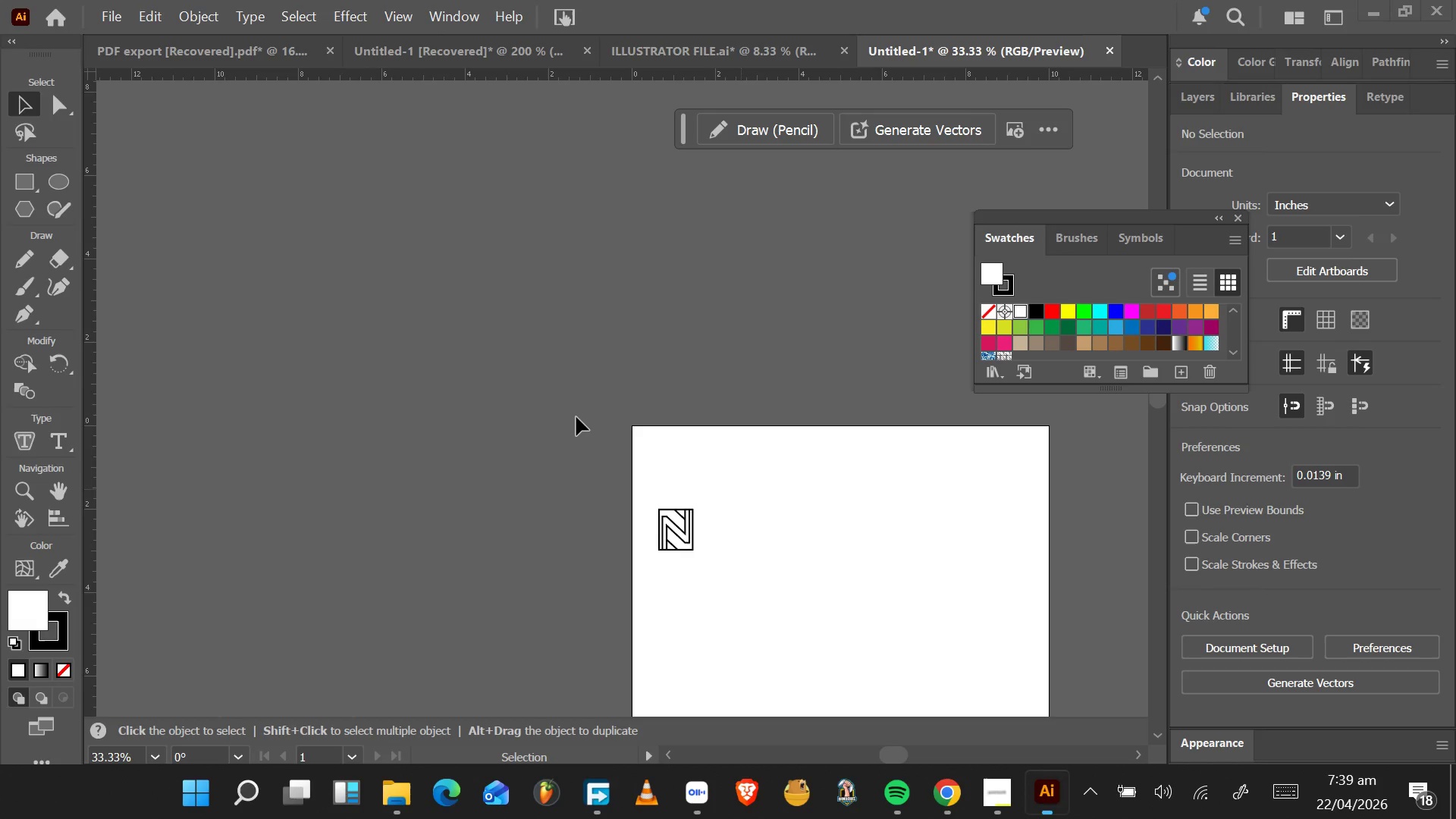 
scroll: coordinate [659, 469], scroll_direction: down, amount: 7.0
 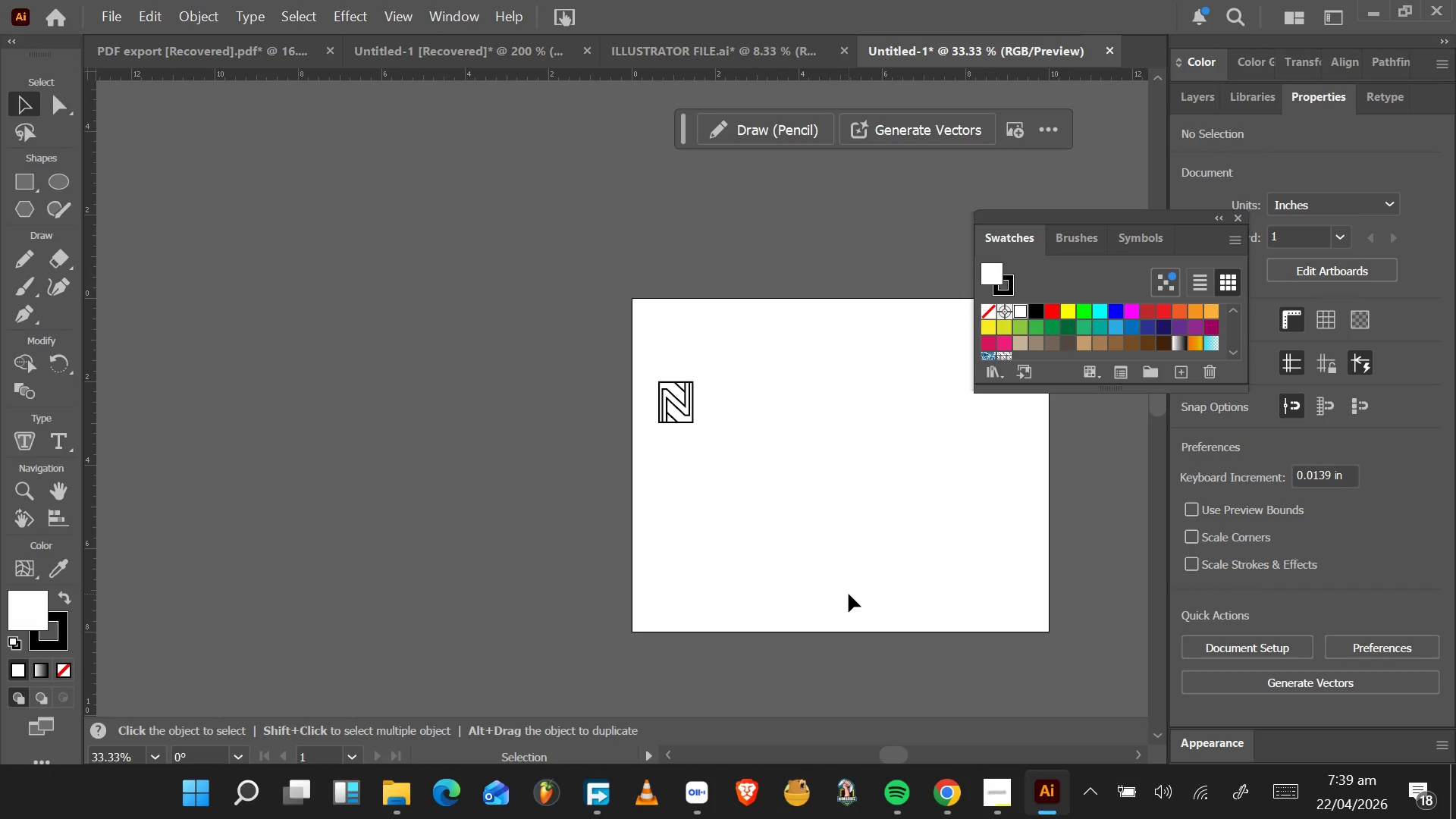 
wait(6.44)
 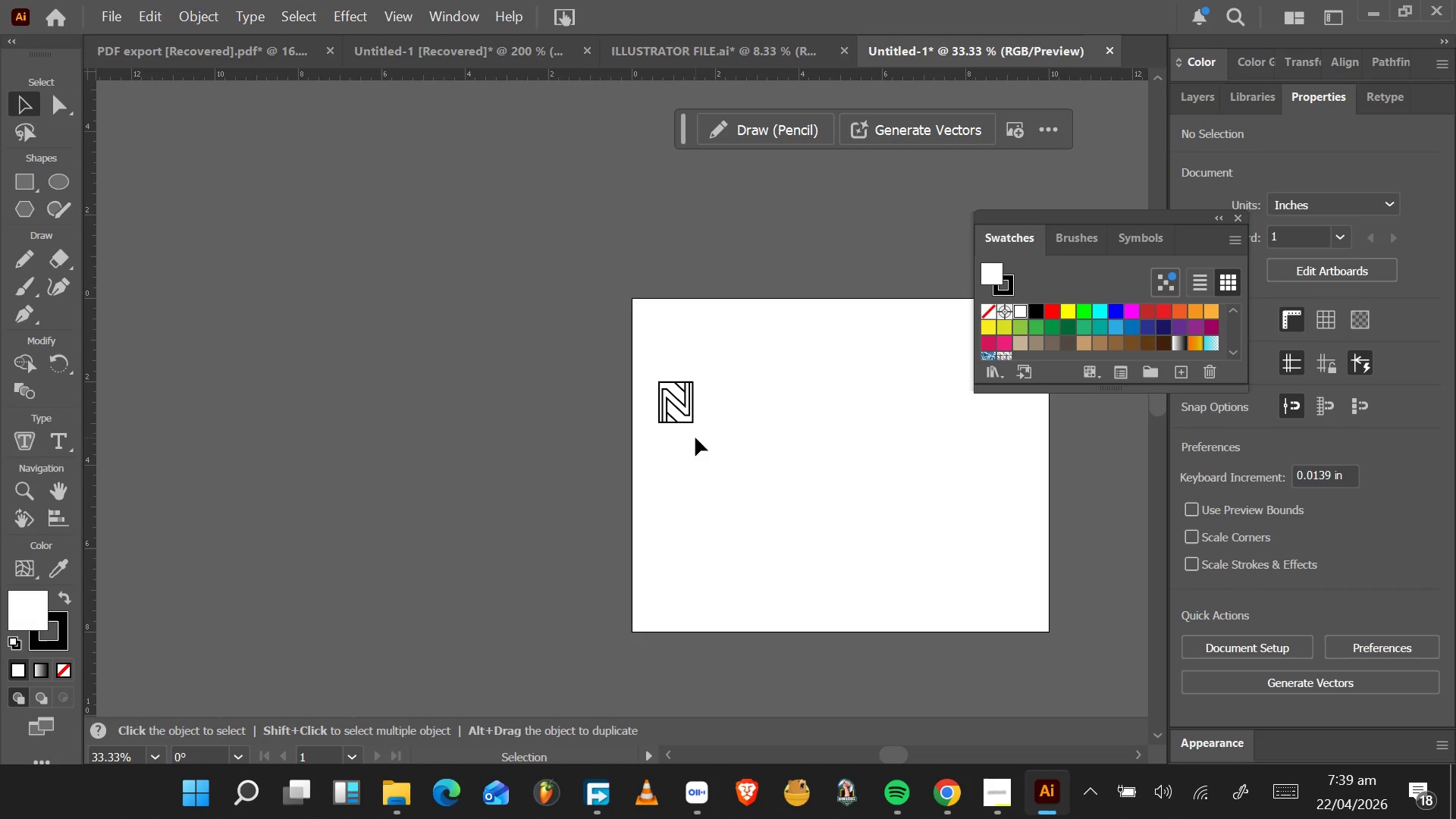 
scroll: coordinate [817, 553], scroll_direction: down, amount: 1.0
 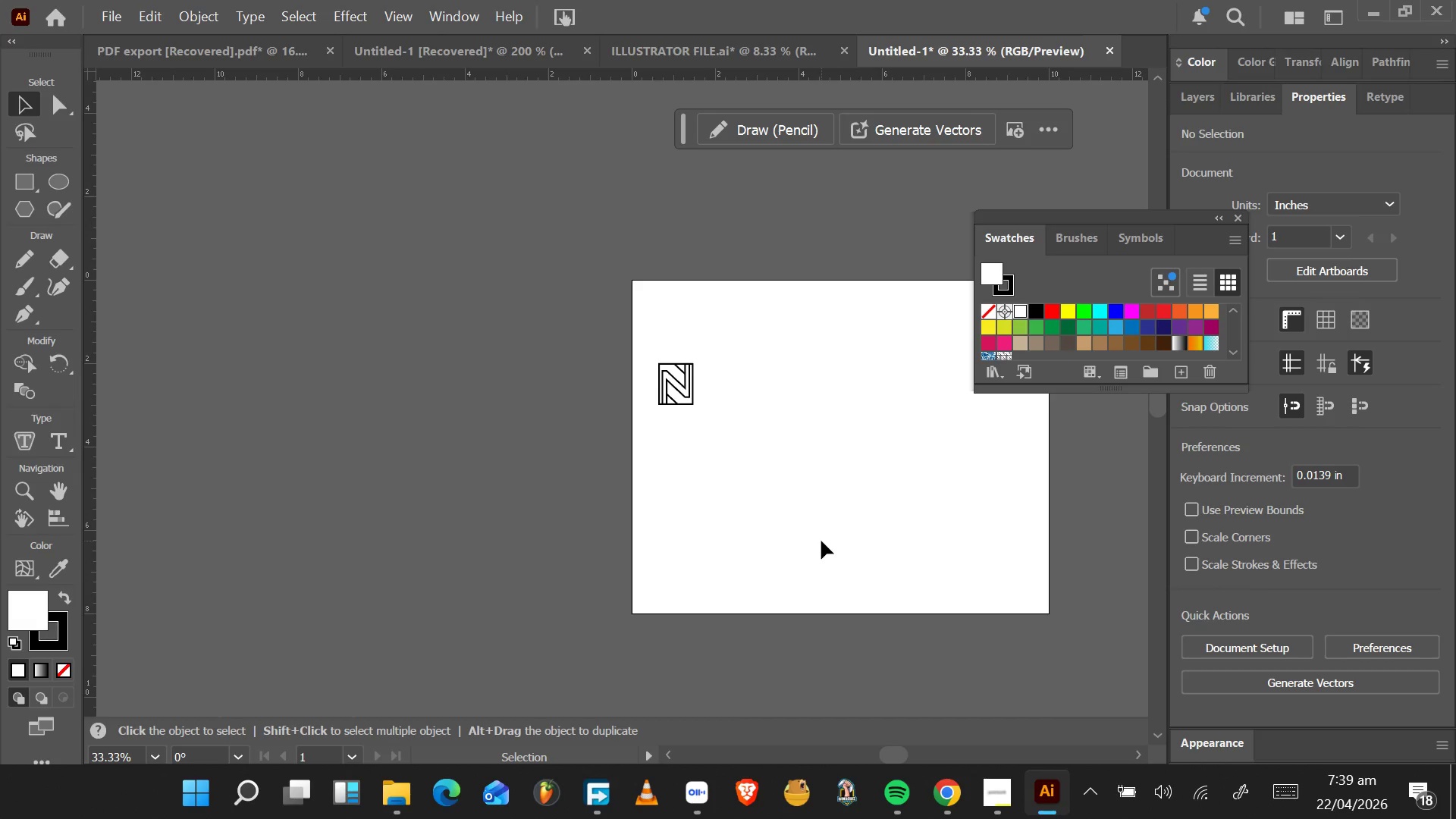 
scroll: coordinate [842, 440], scroll_direction: up, amount: 1.0
 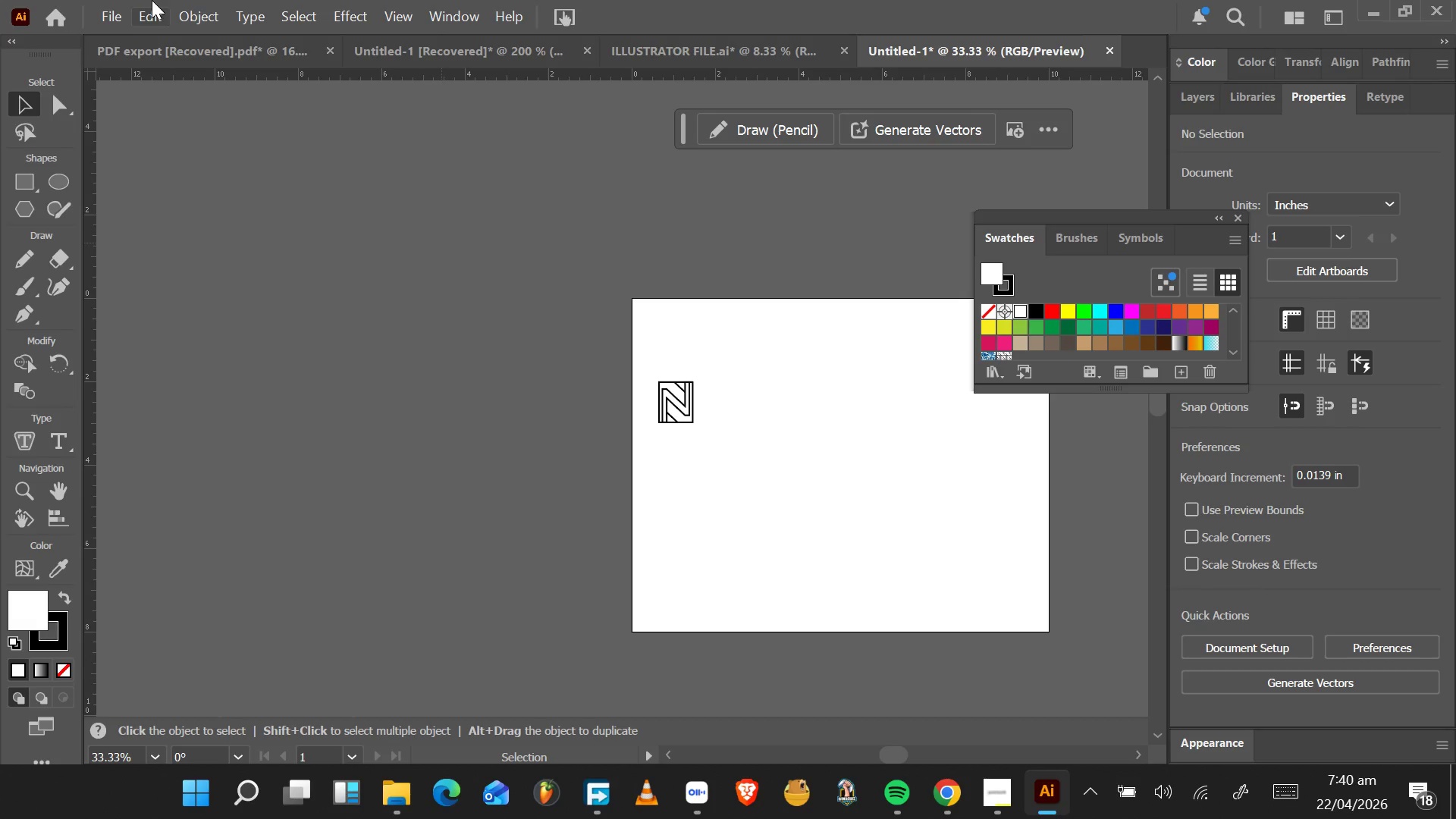 
wait(19.76)
 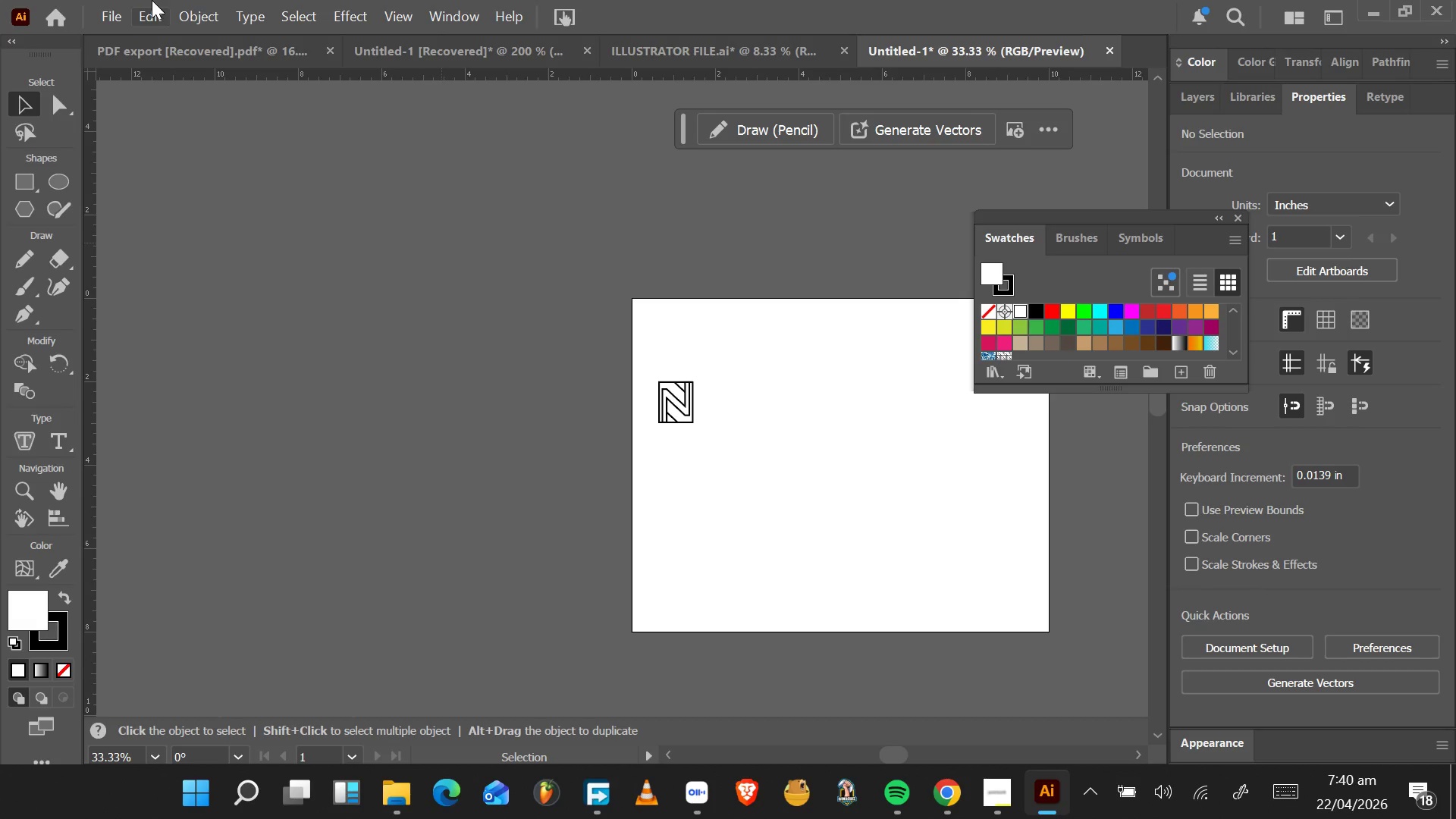 
scroll: coordinate [690, 411], scroll_direction: up, amount: 2.0
 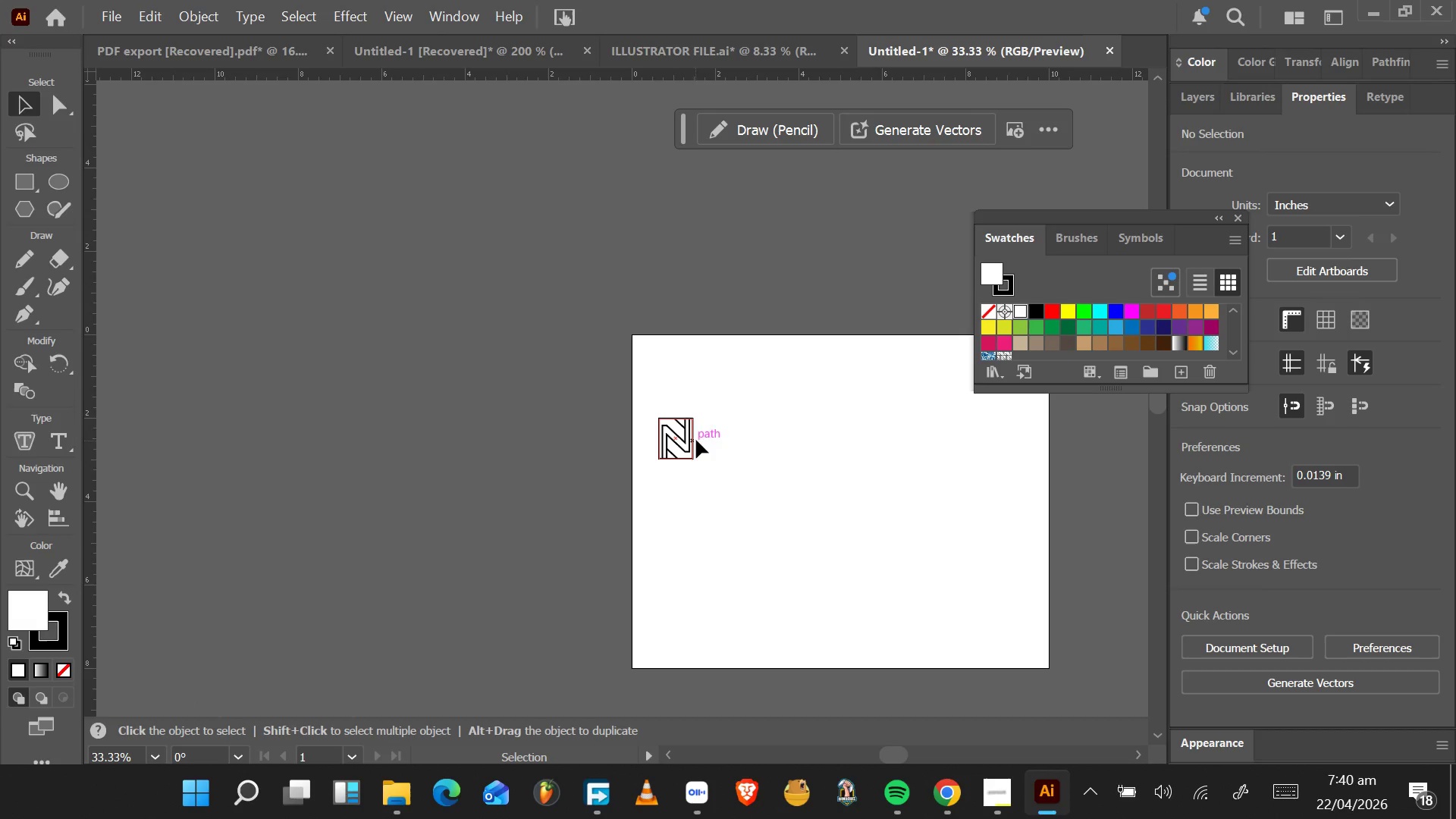 
left_click_drag(start_coordinate=[702, 412], to_coordinate=[649, 480])
 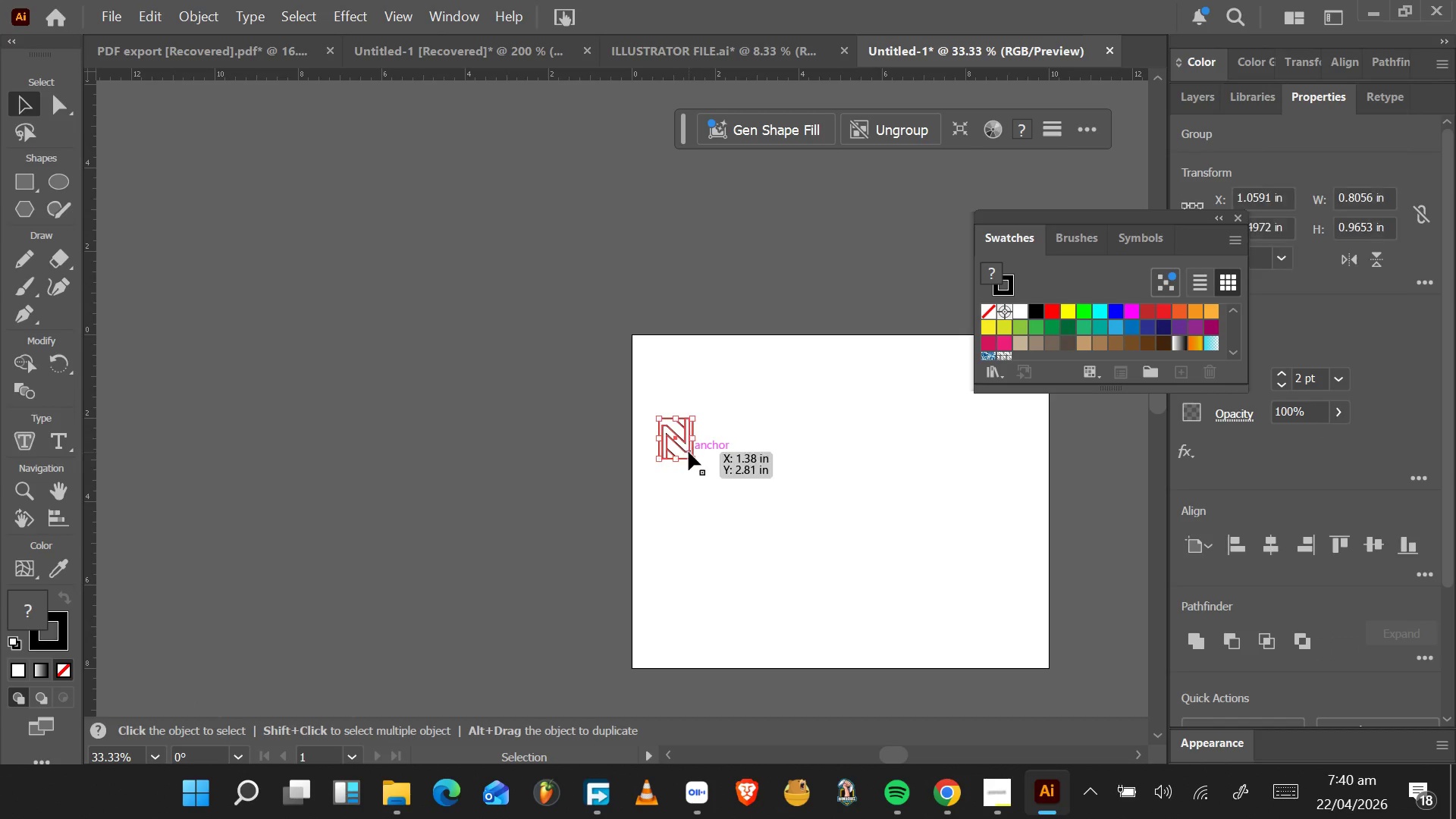 
left_click_drag(start_coordinate=[689, 452], to_coordinate=[778, 454])
 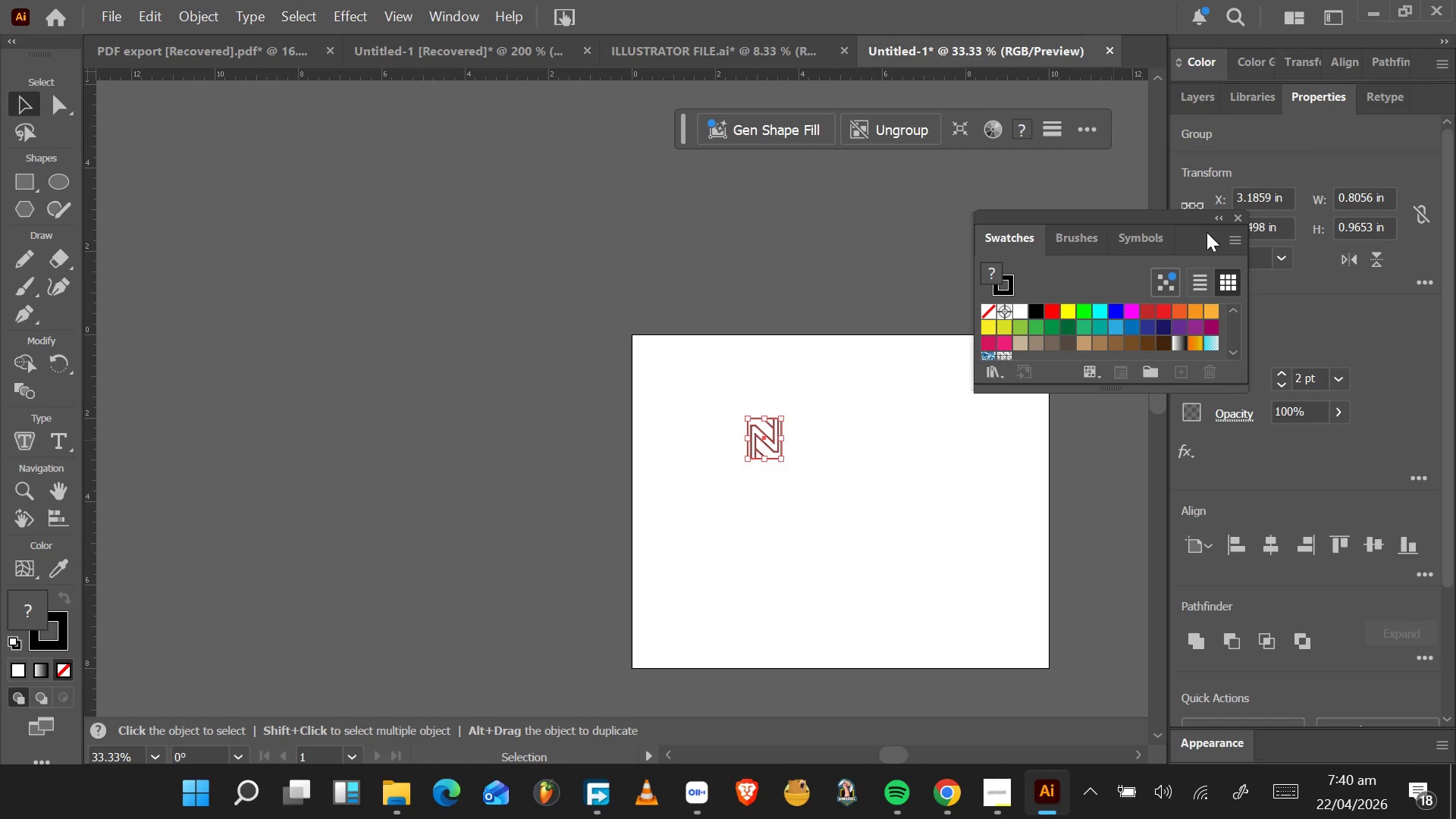 
left_click([1216, 225])
 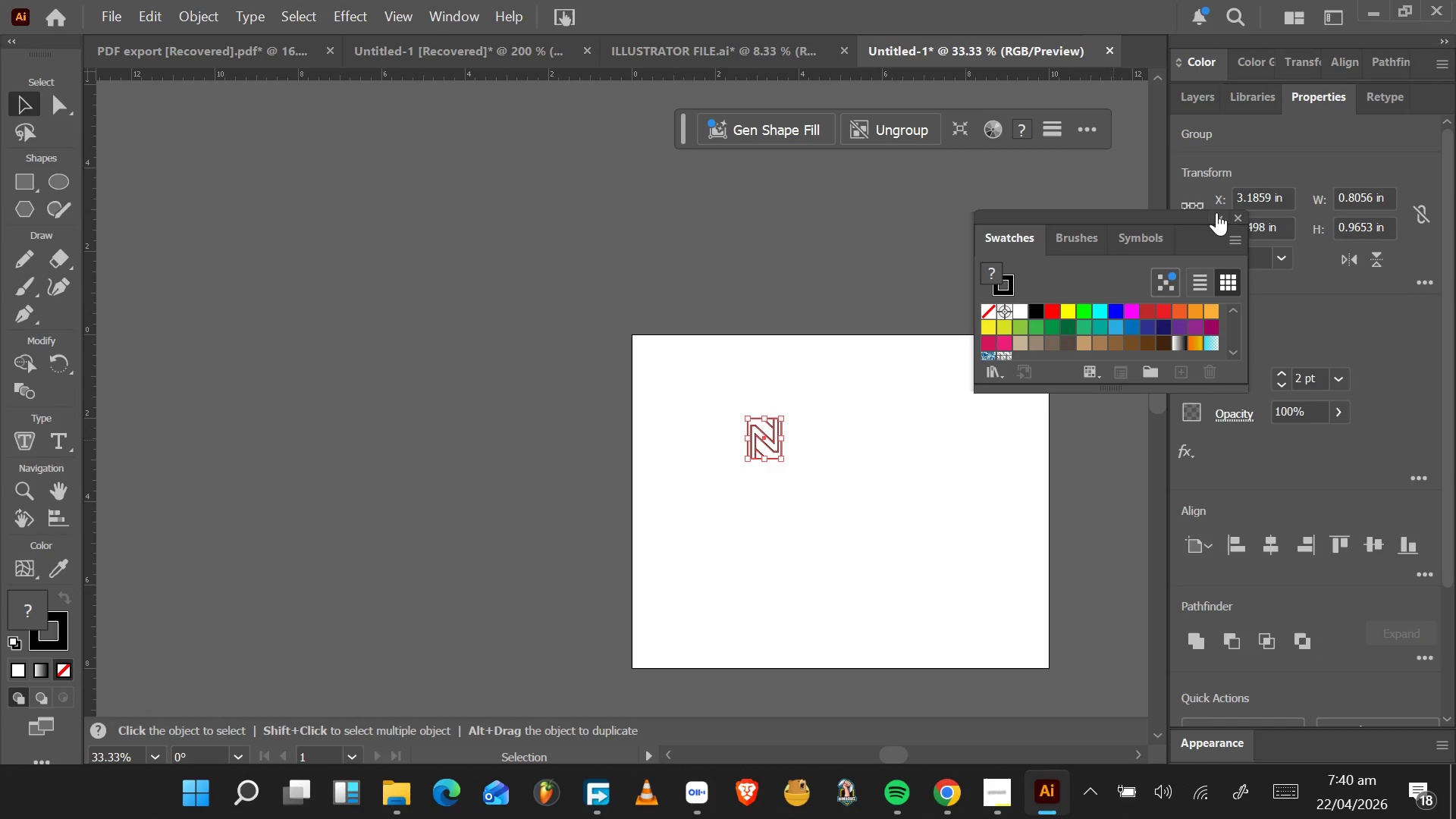 
left_click([1215, 221])
 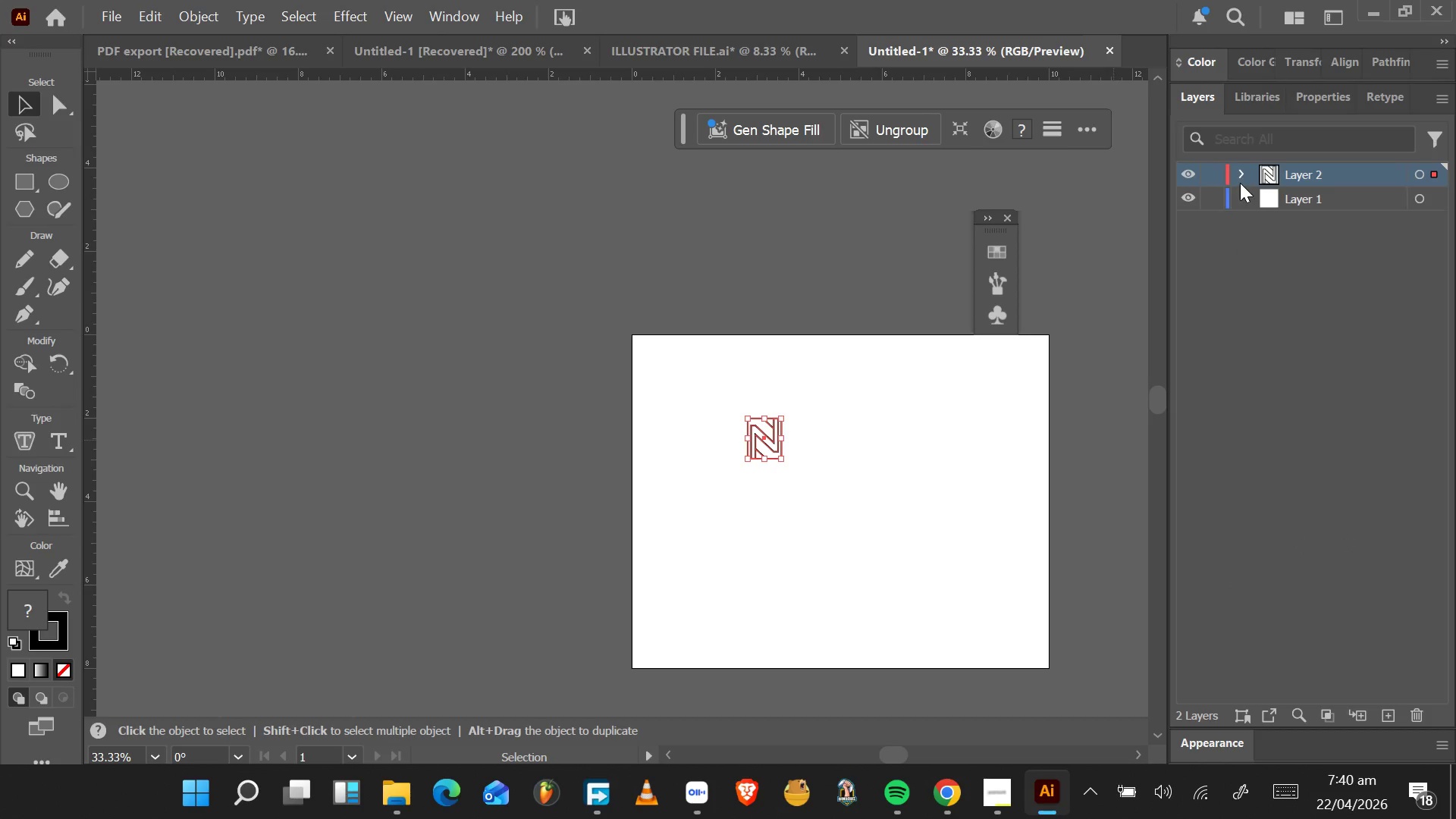 
left_click([1212, 177])
 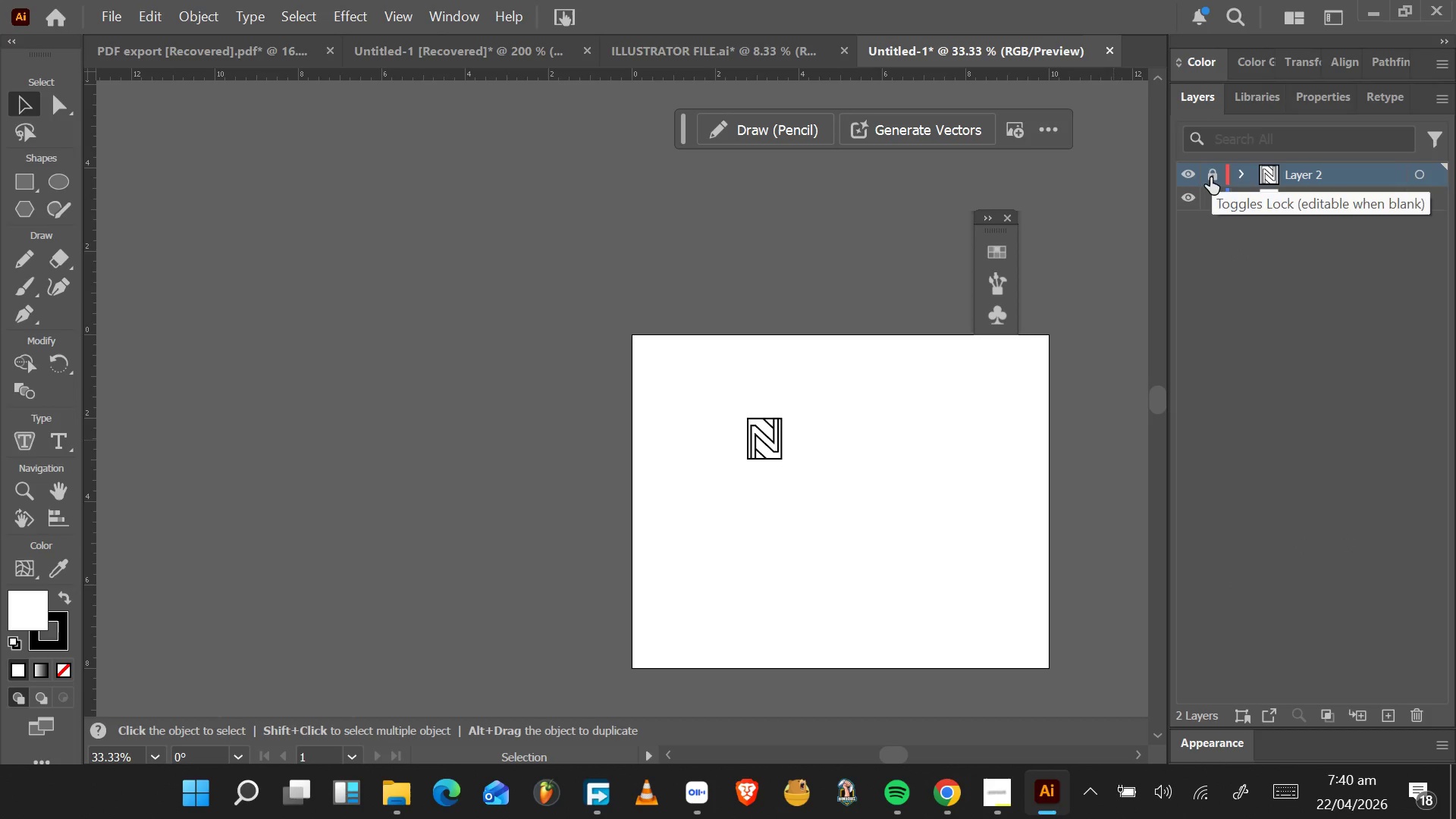 
left_click([1210, 177])
 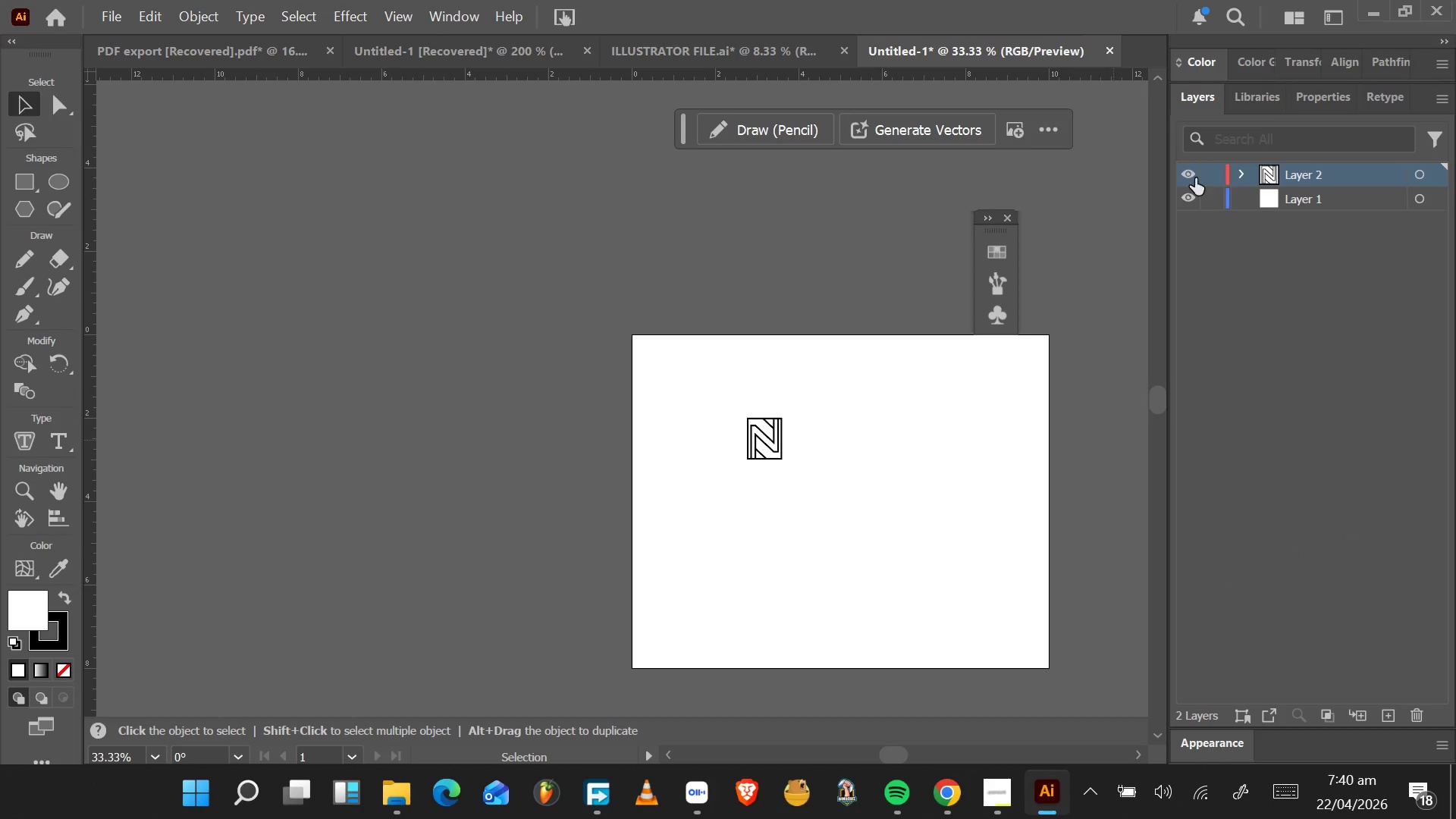 
left_click([1194, 177])
 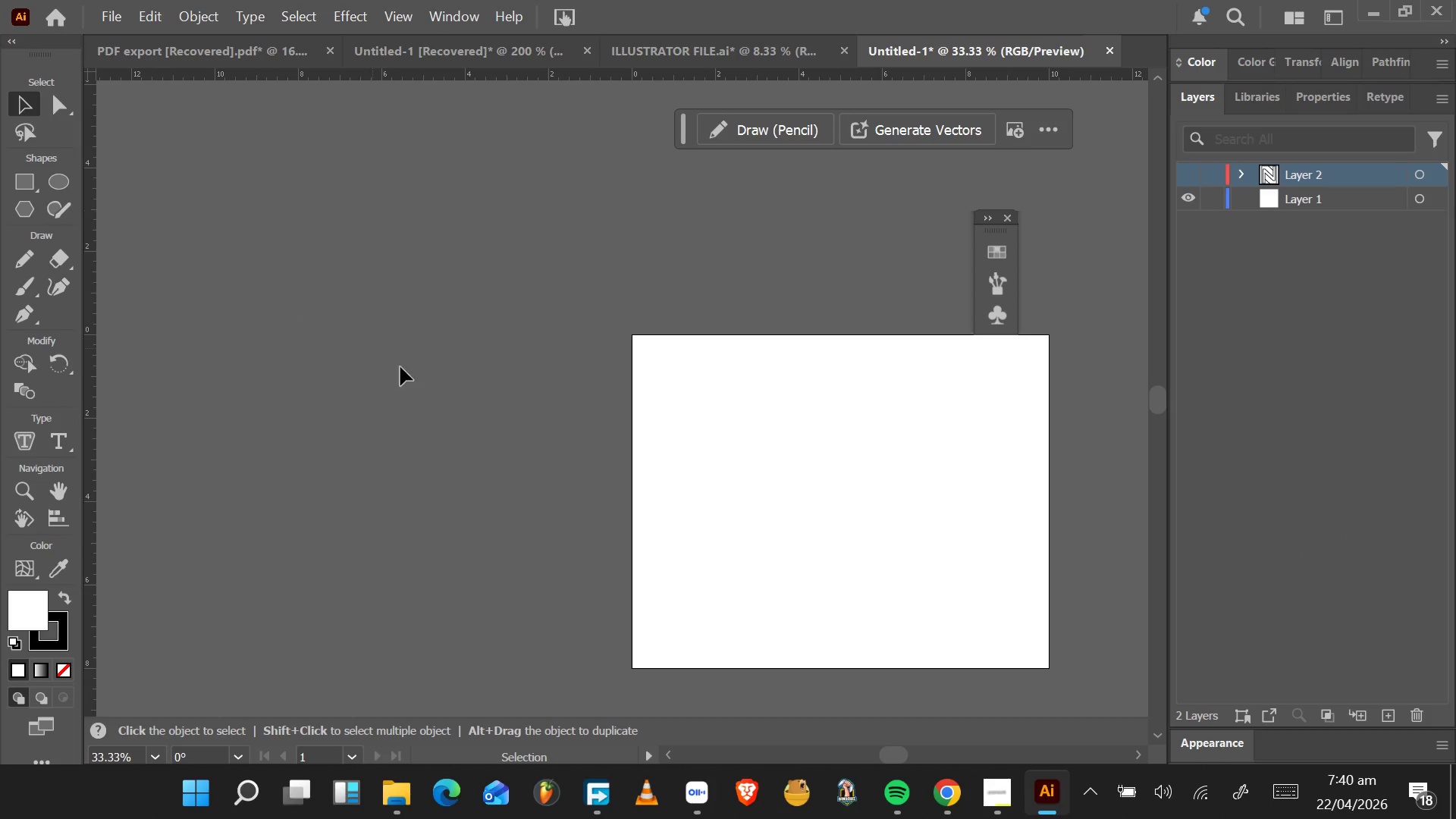 
wait(11.91)
 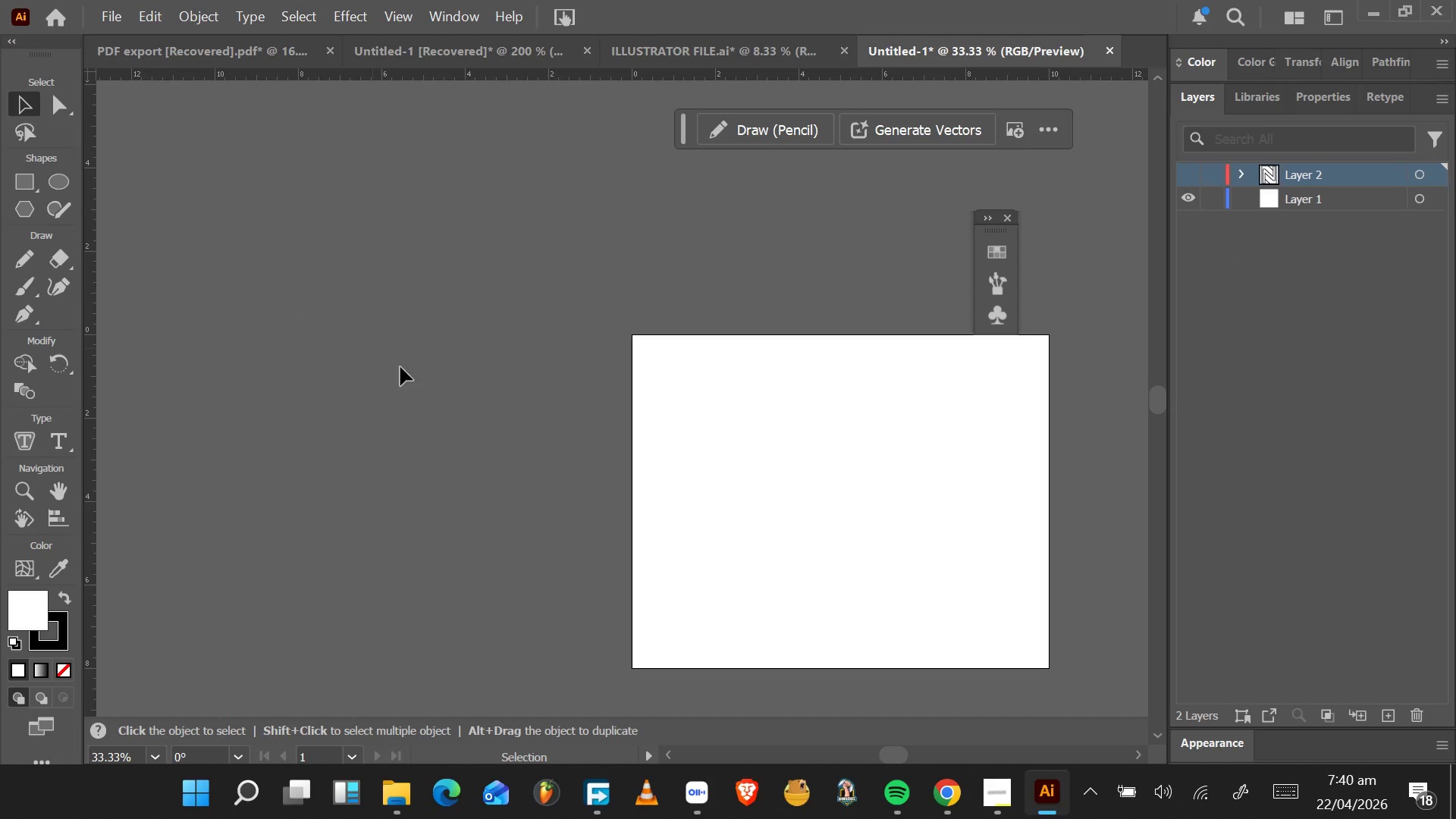 
left_click([24, 175])
 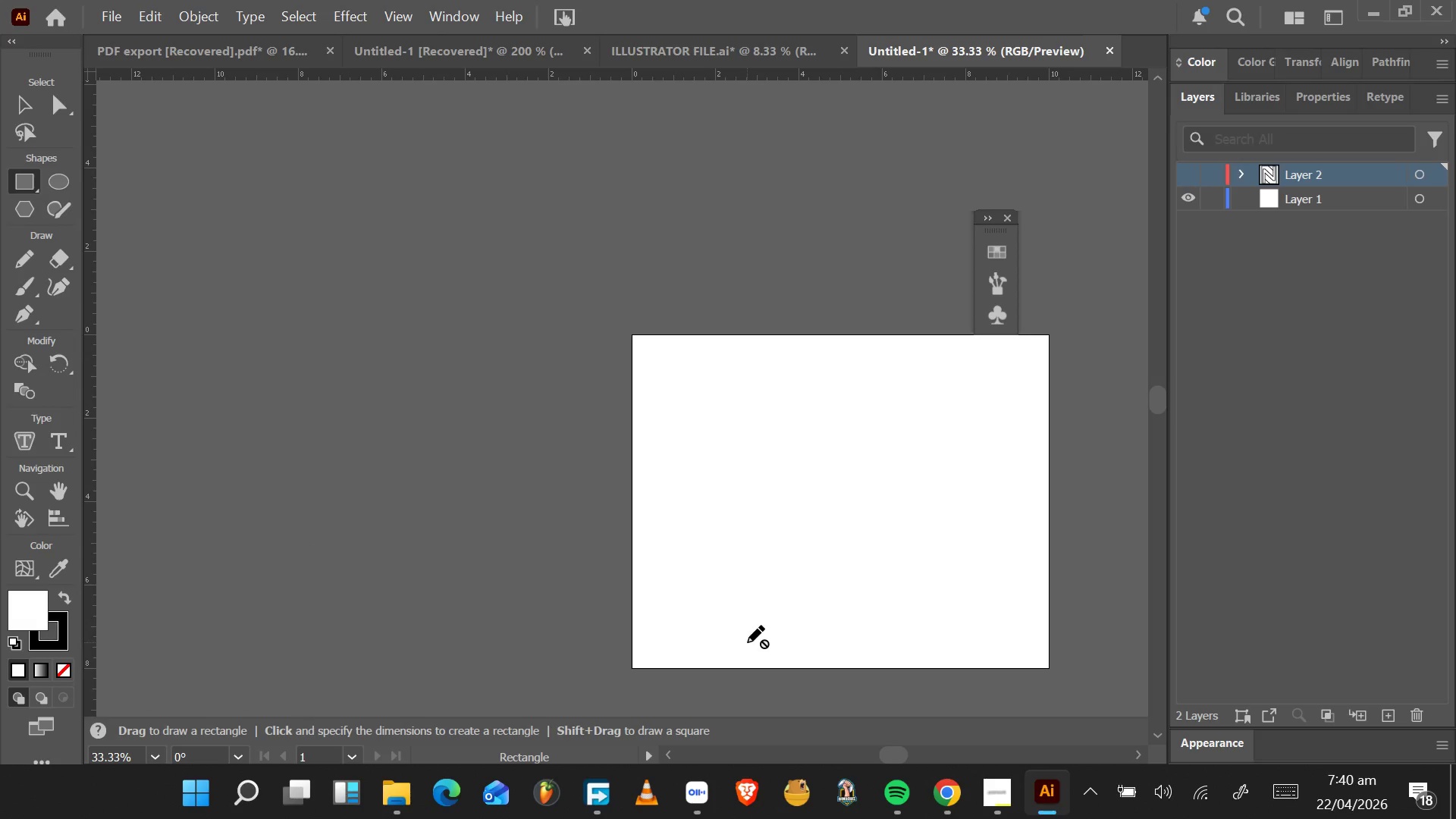 
hold_key(key=ShiftLeft, duration=0.95)
 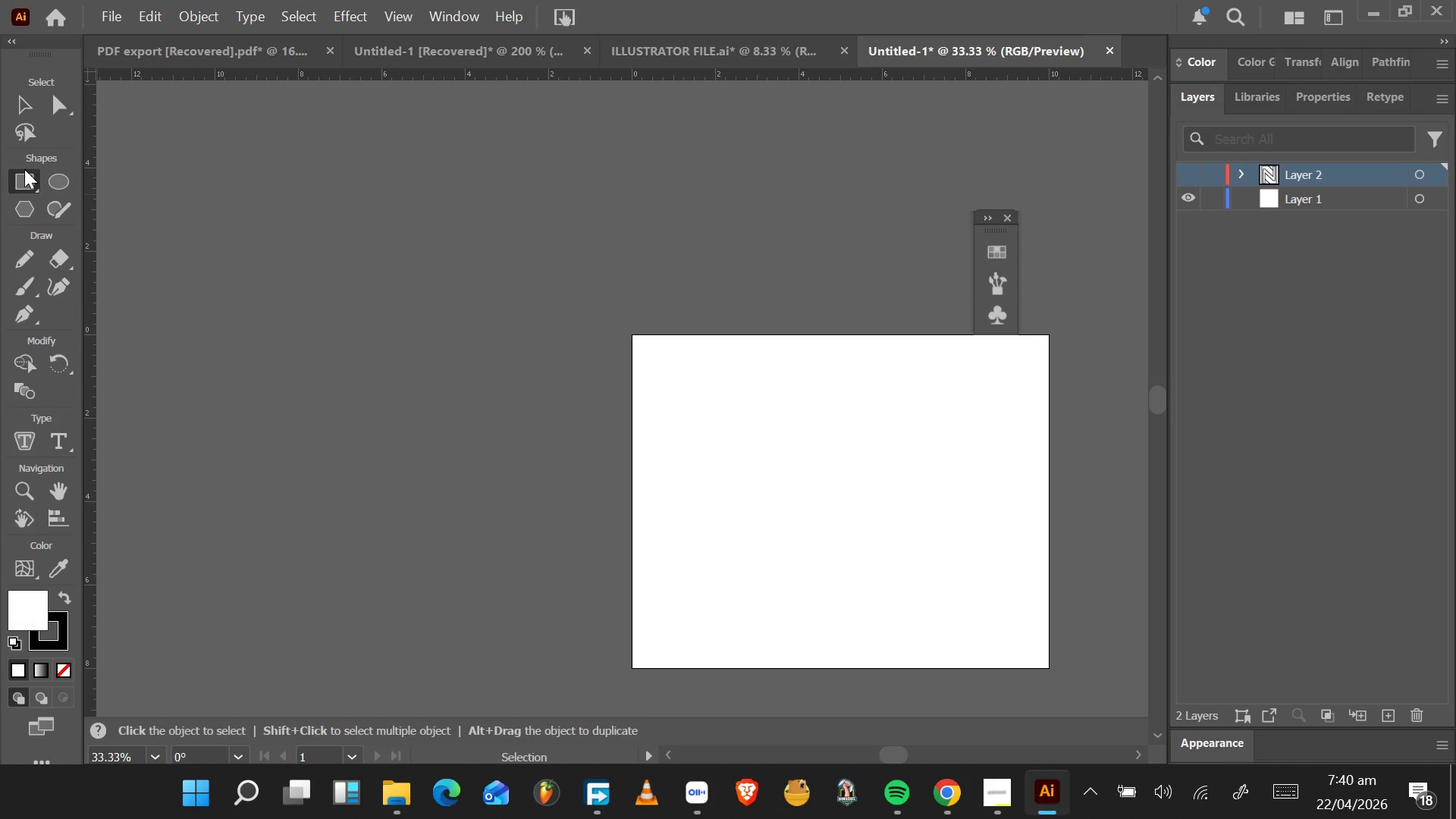 
hold_key(key=ShiftLeft, duration=0.53)
 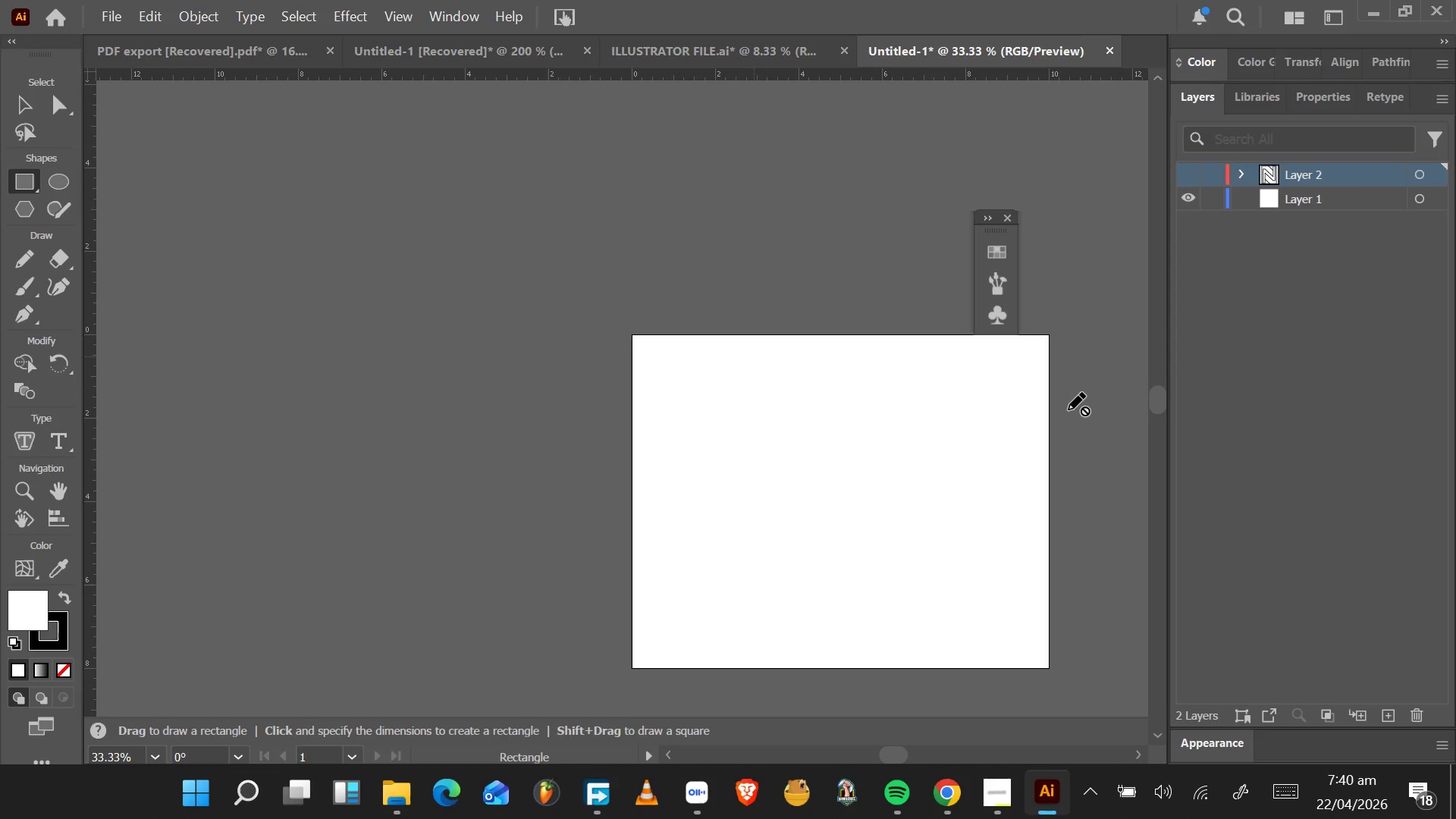 
key(Shift+ShiftLeft)
 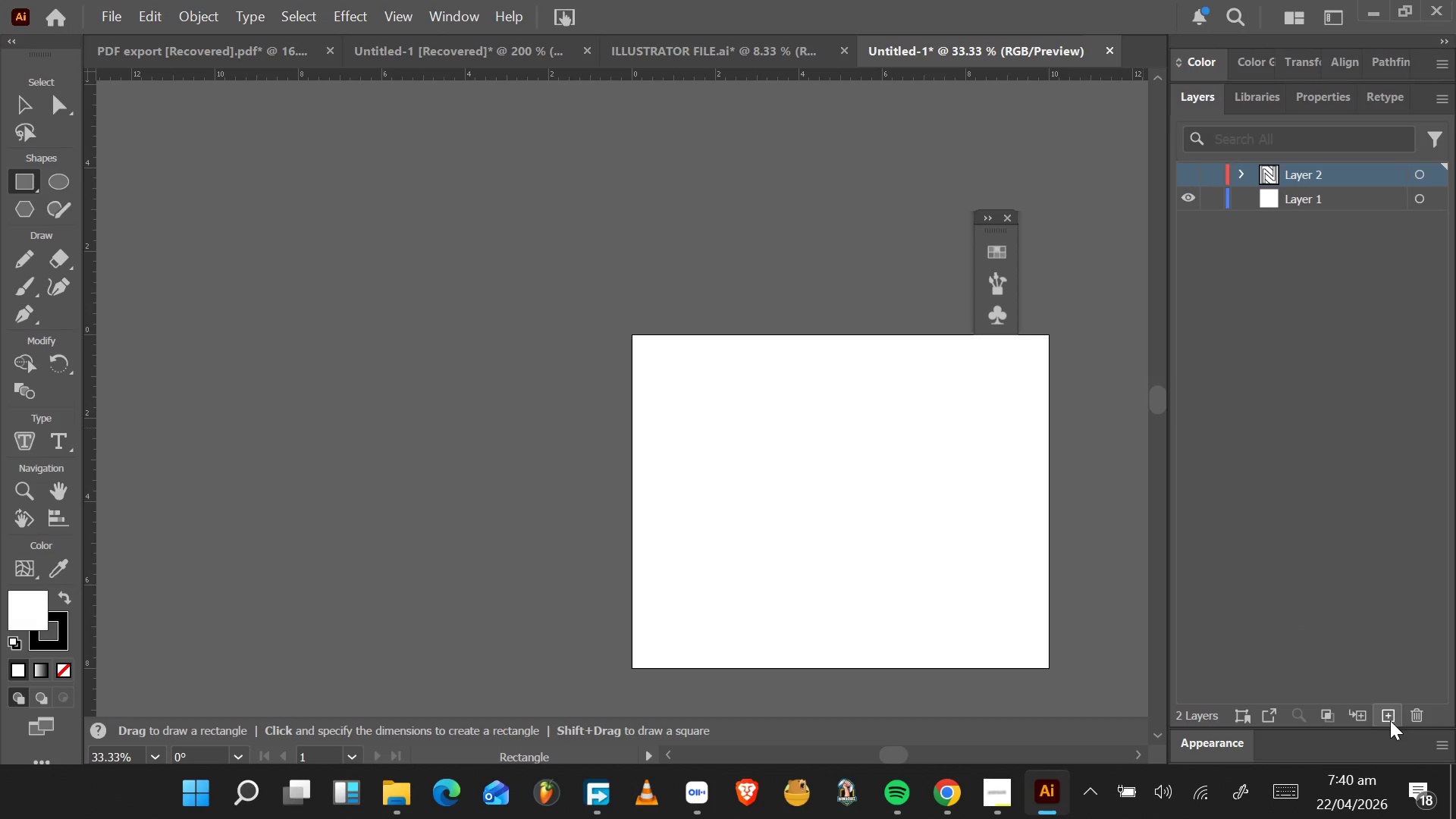 
left_click([1391, 720])
 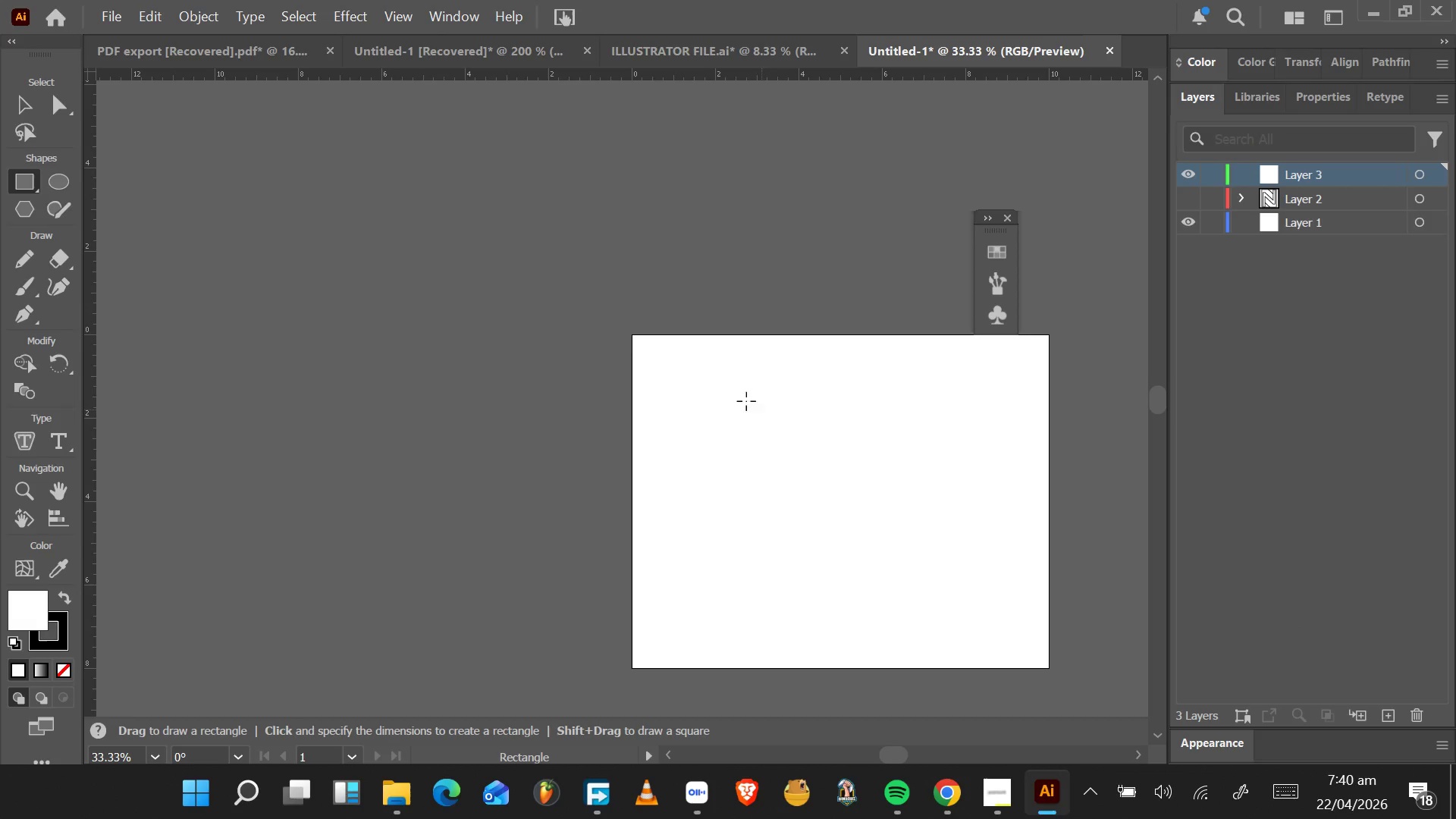 
hold_key(key=ShiftLeft, duration=1.55)
left_click_drag(start_coordinate=[704, 342], to_coordinate=[960, 669])
 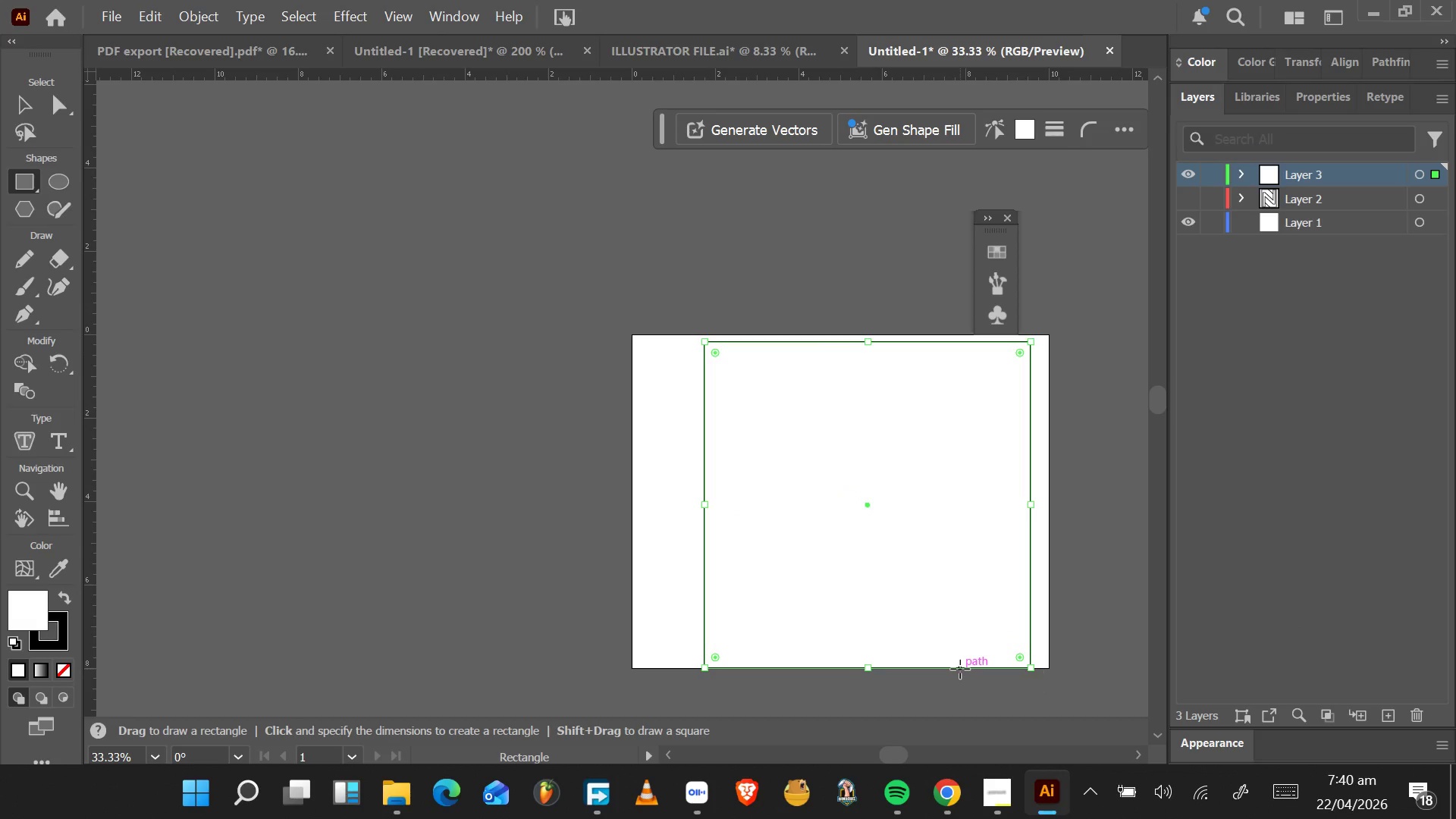 
hold_key(key=ShiftLeft, duration=1.52)
 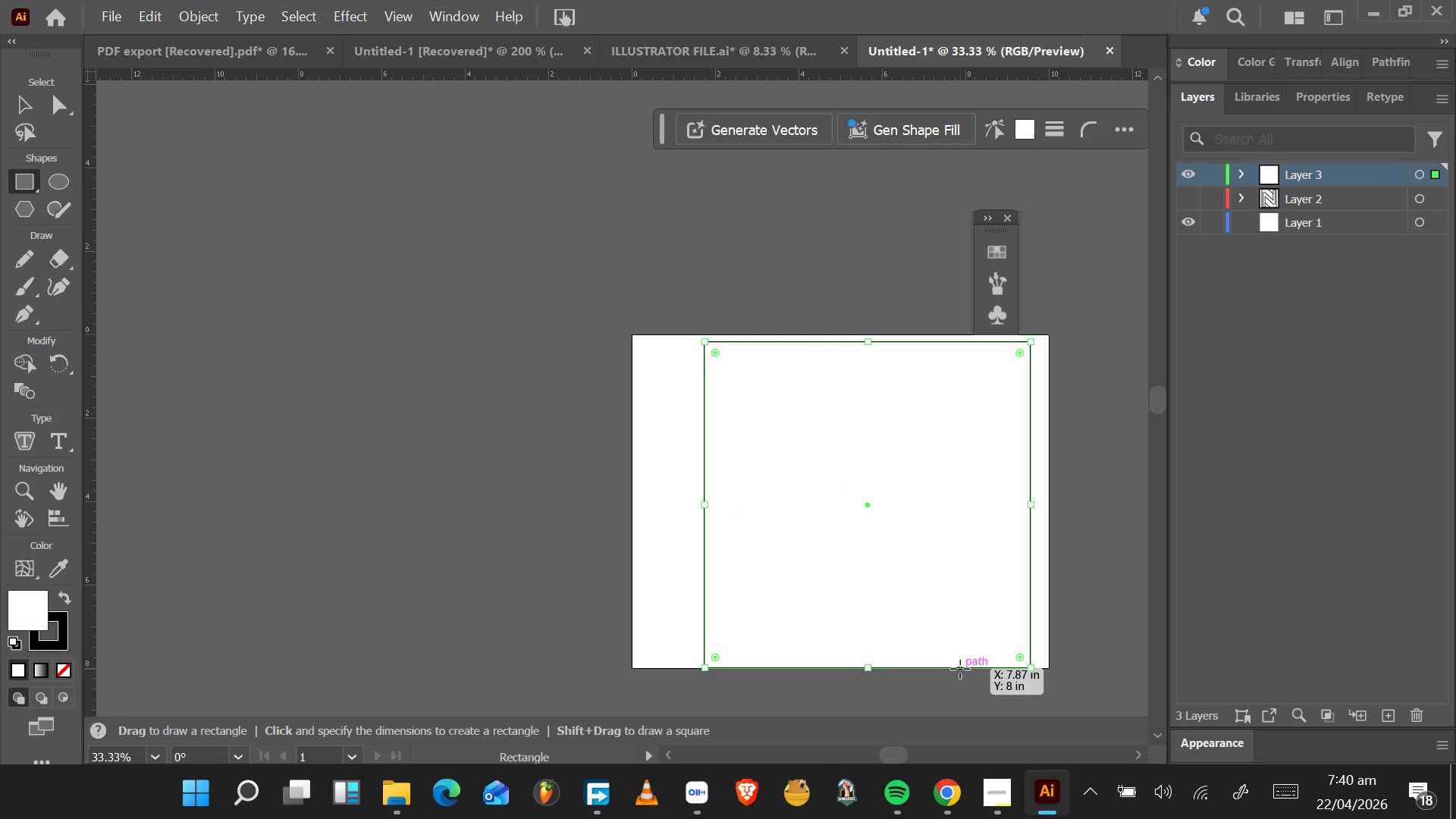 
hold_key(key=ShiftLeft, duration=0.56)
 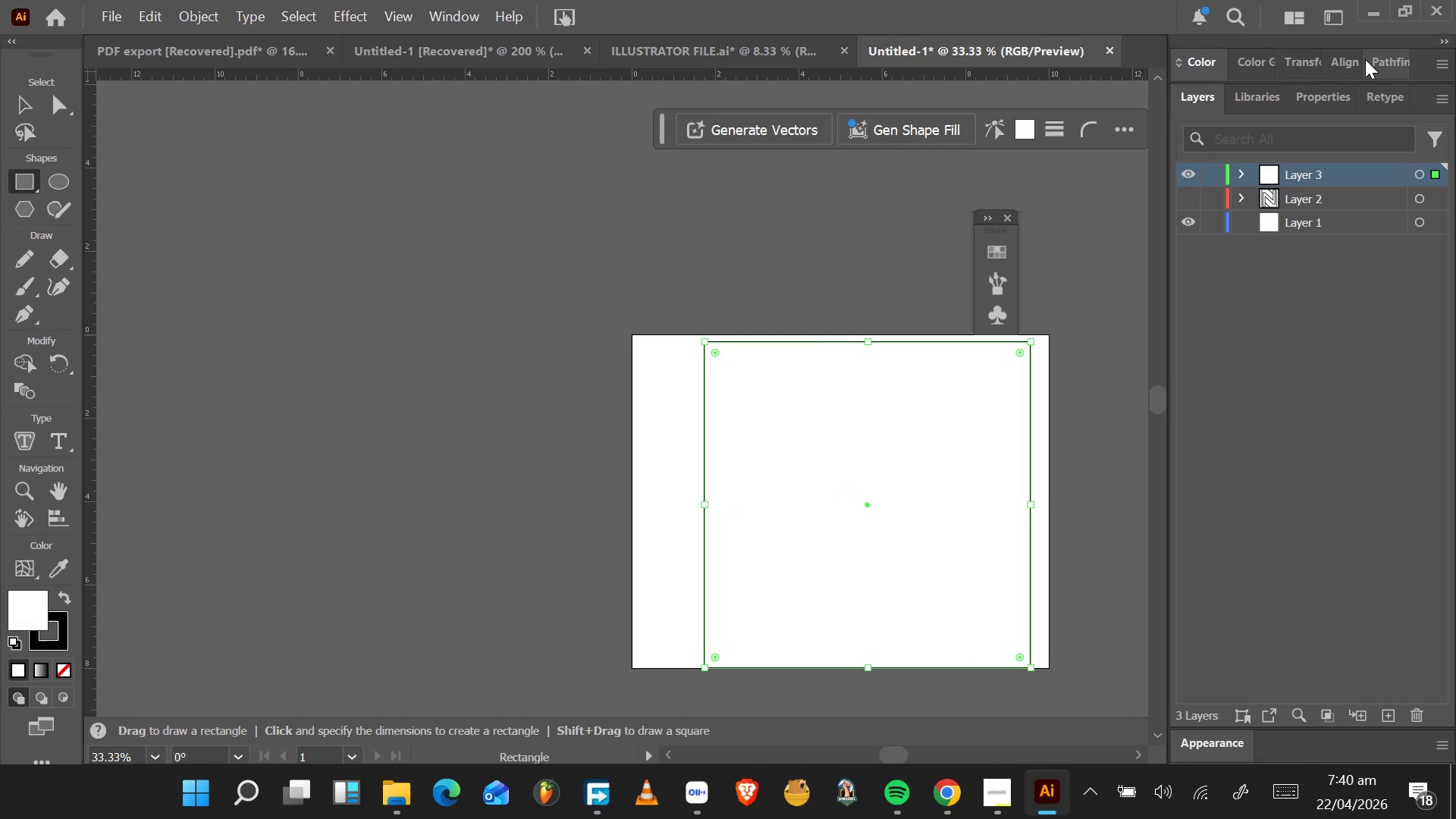 
left_click([1356, 61])
 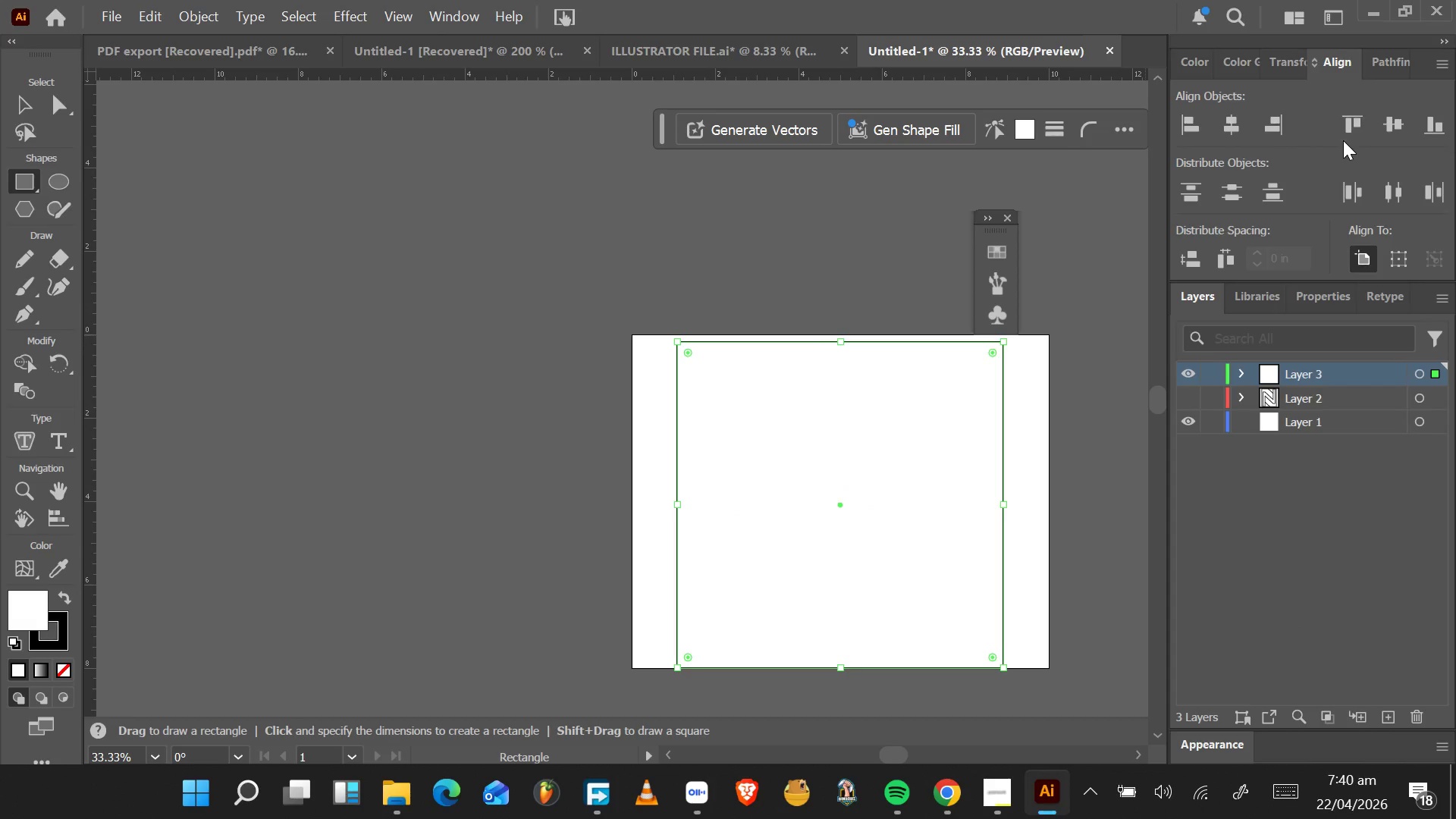 
left_click([1390, 130])
 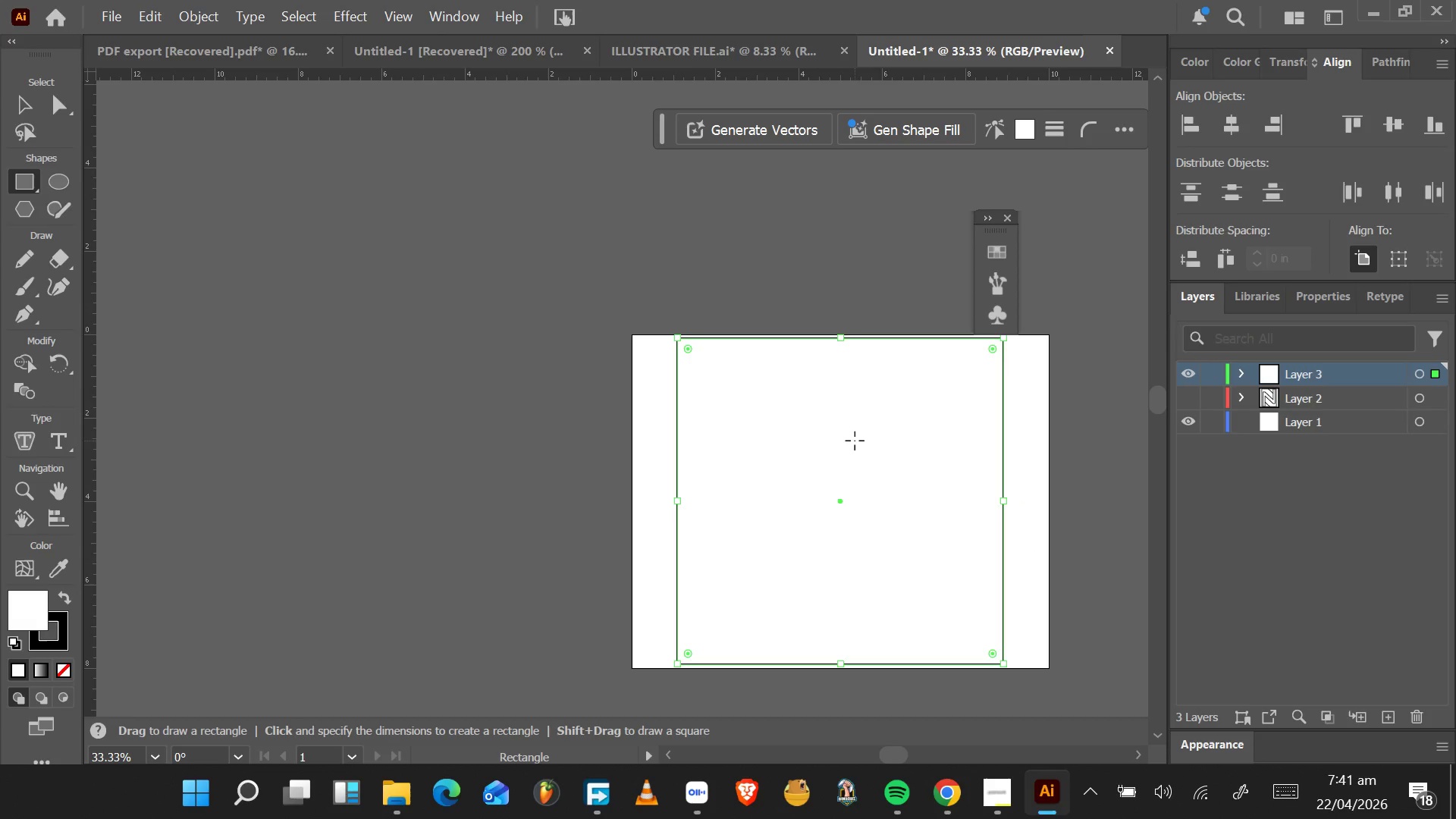 
wait(24.61)
 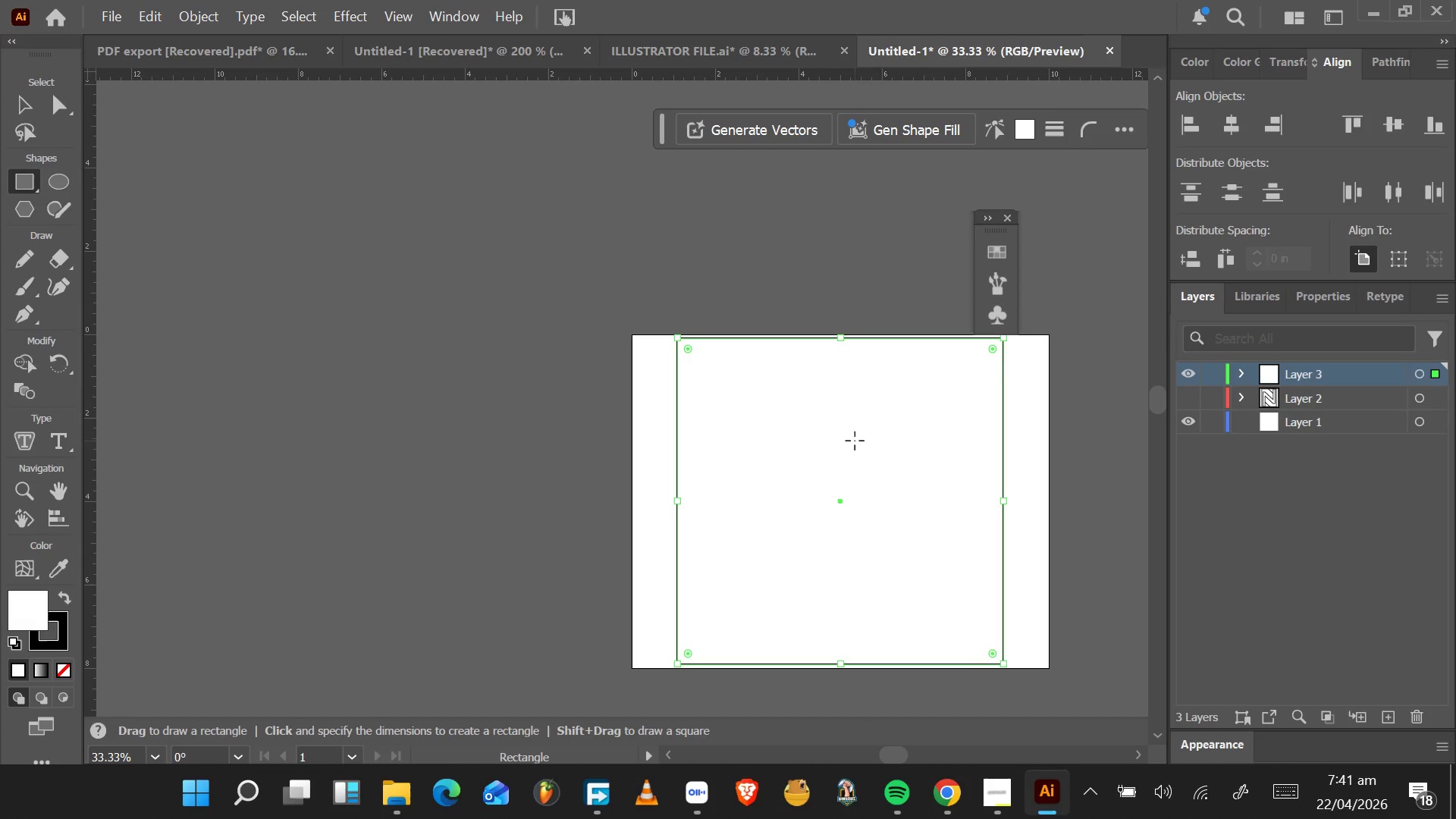 
mouse_move([79, 124])
 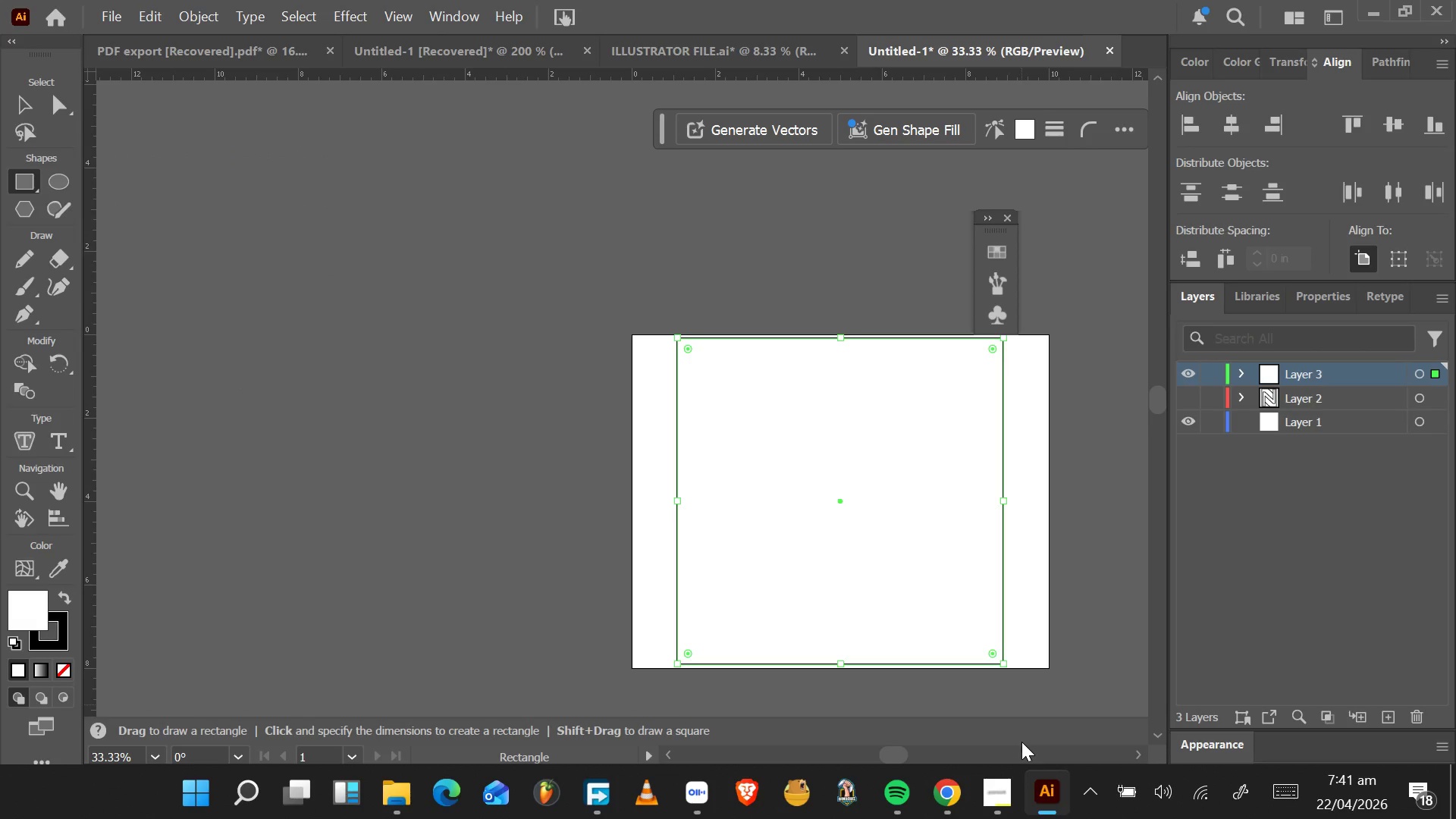 
key(Alt+Tab)
 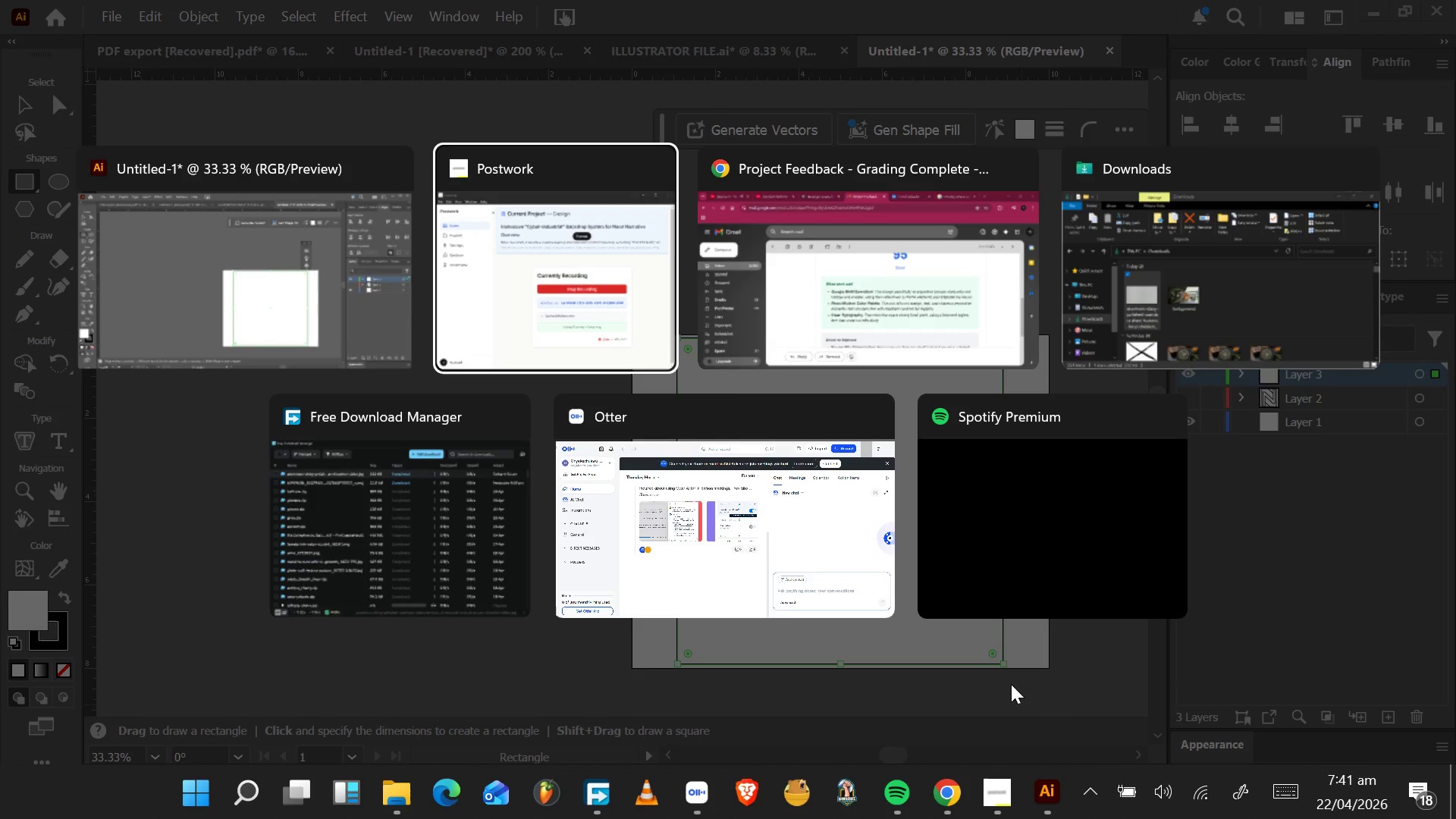 
key(Alt+Tab)
 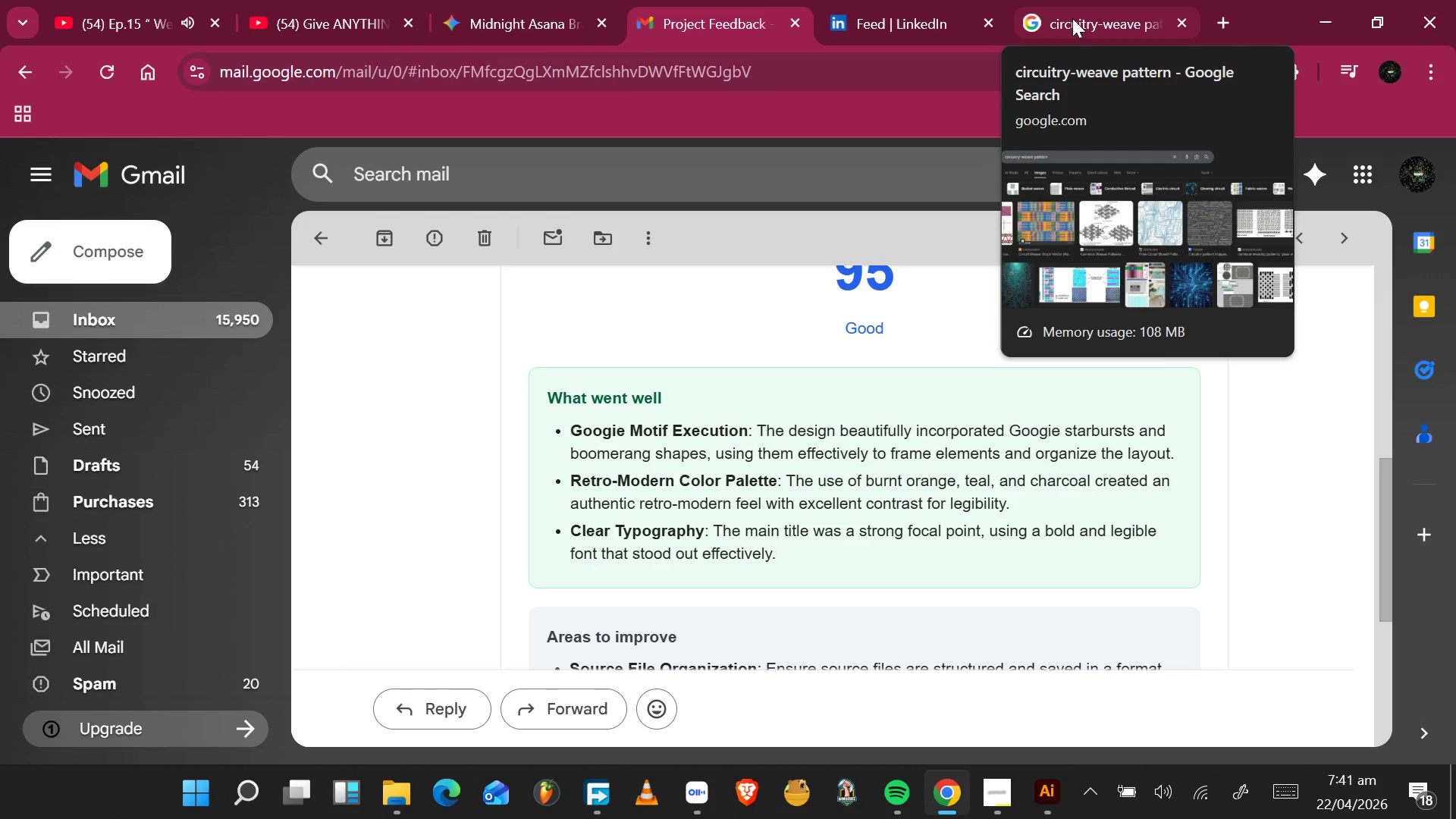 
left_click([1072, 18])
 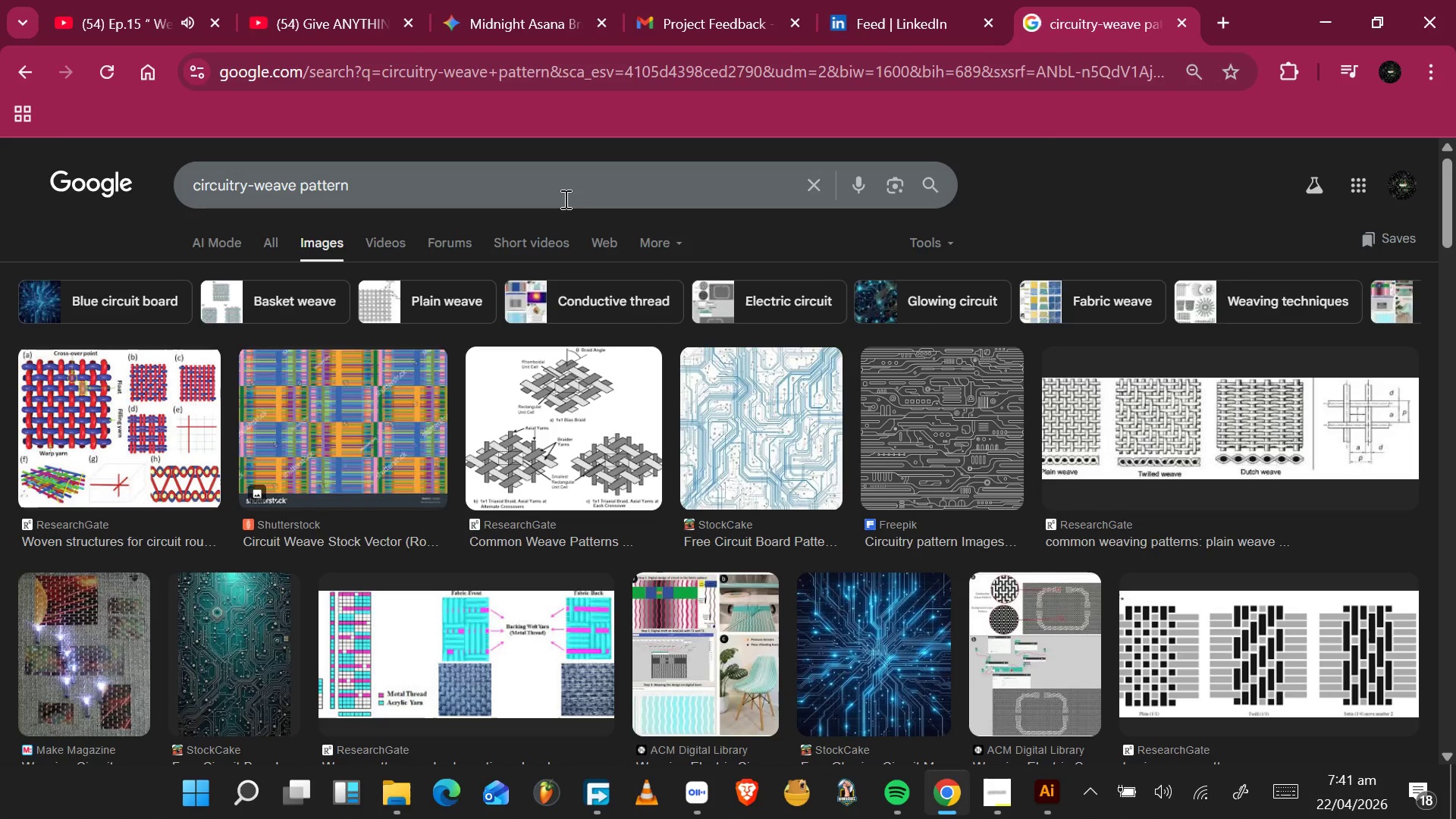 
double_click([564, 198])
 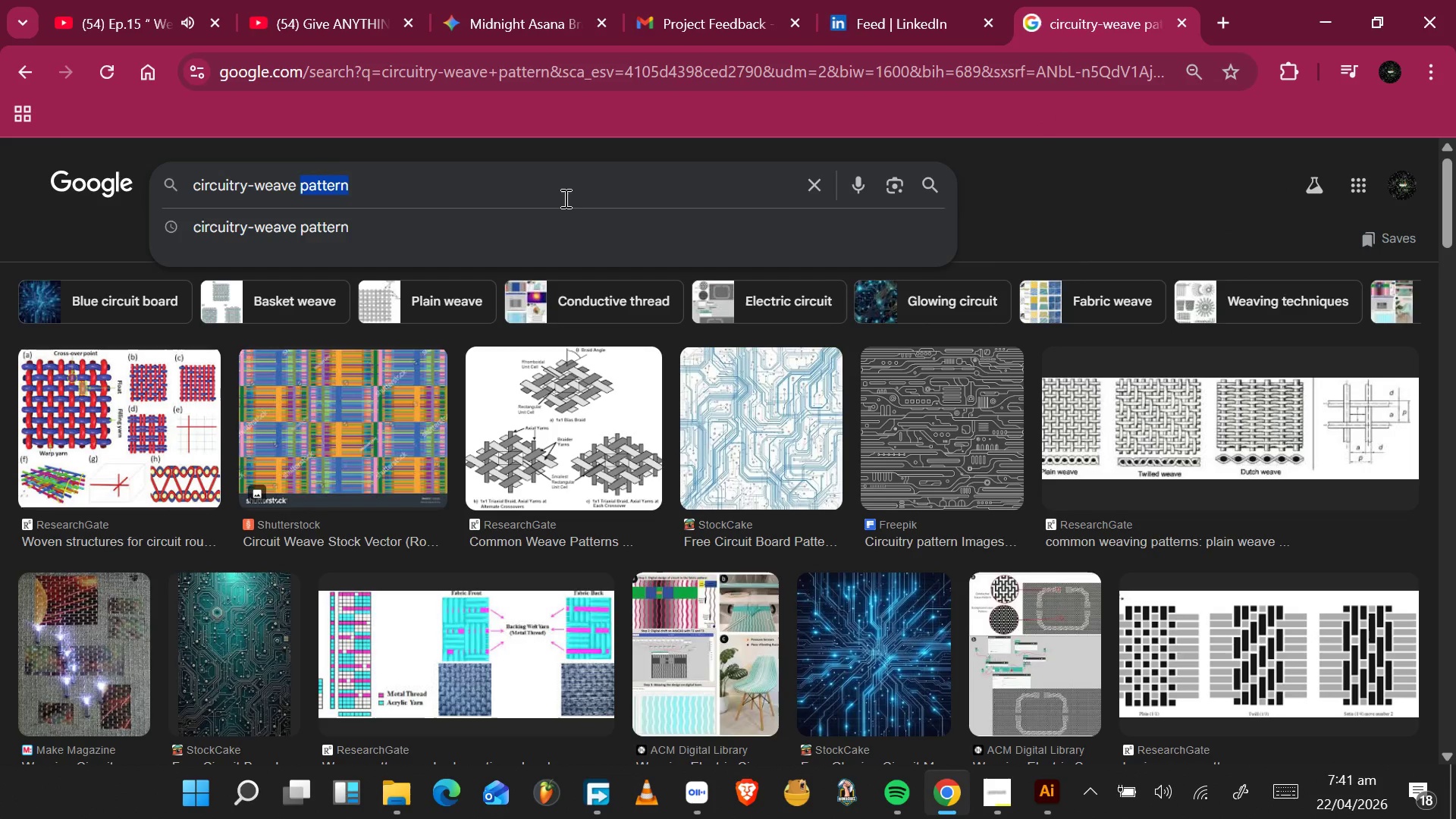 
key(Control+A)
 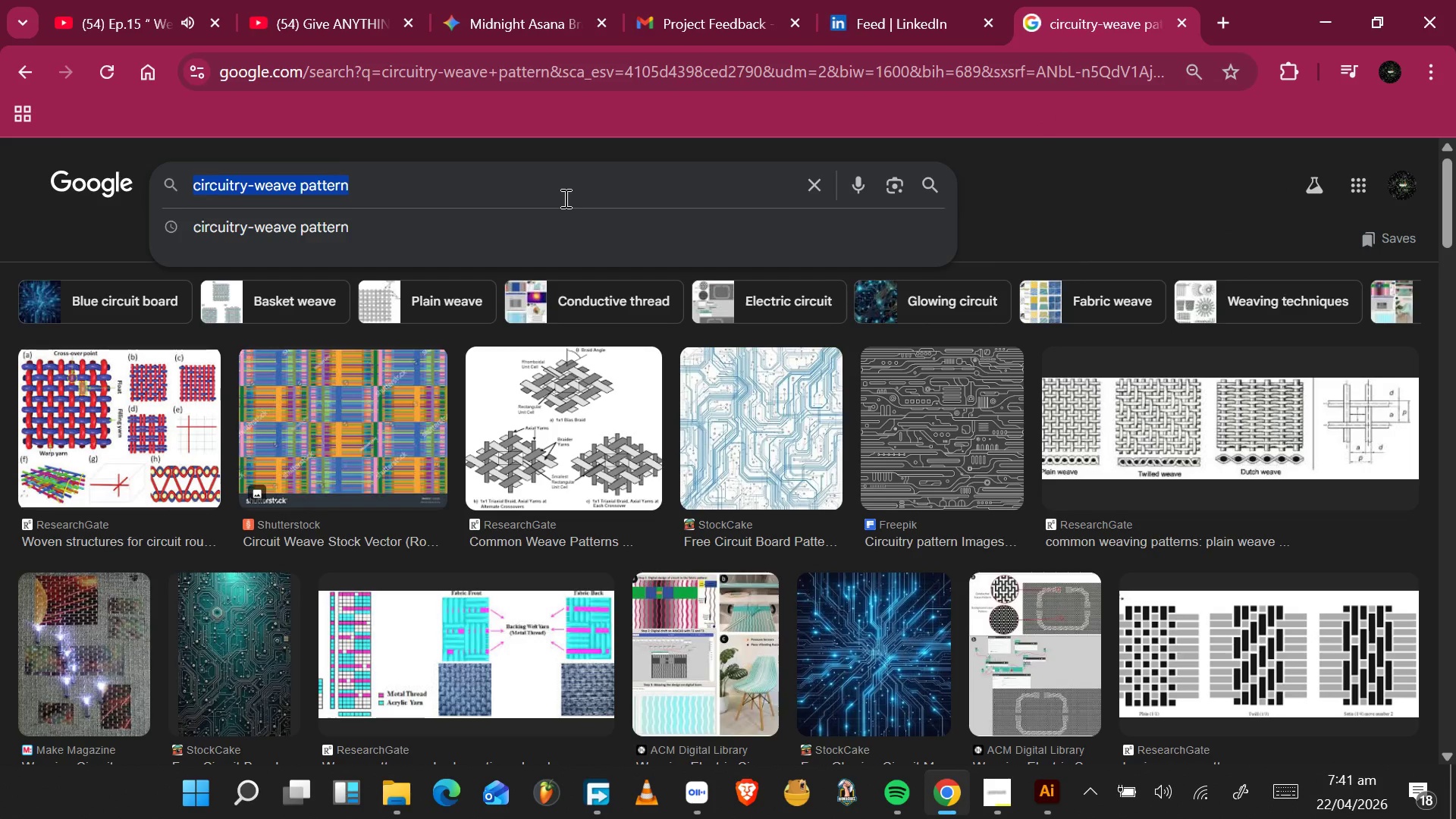 
type(shh)
key(Backspace)
type(eet m)
 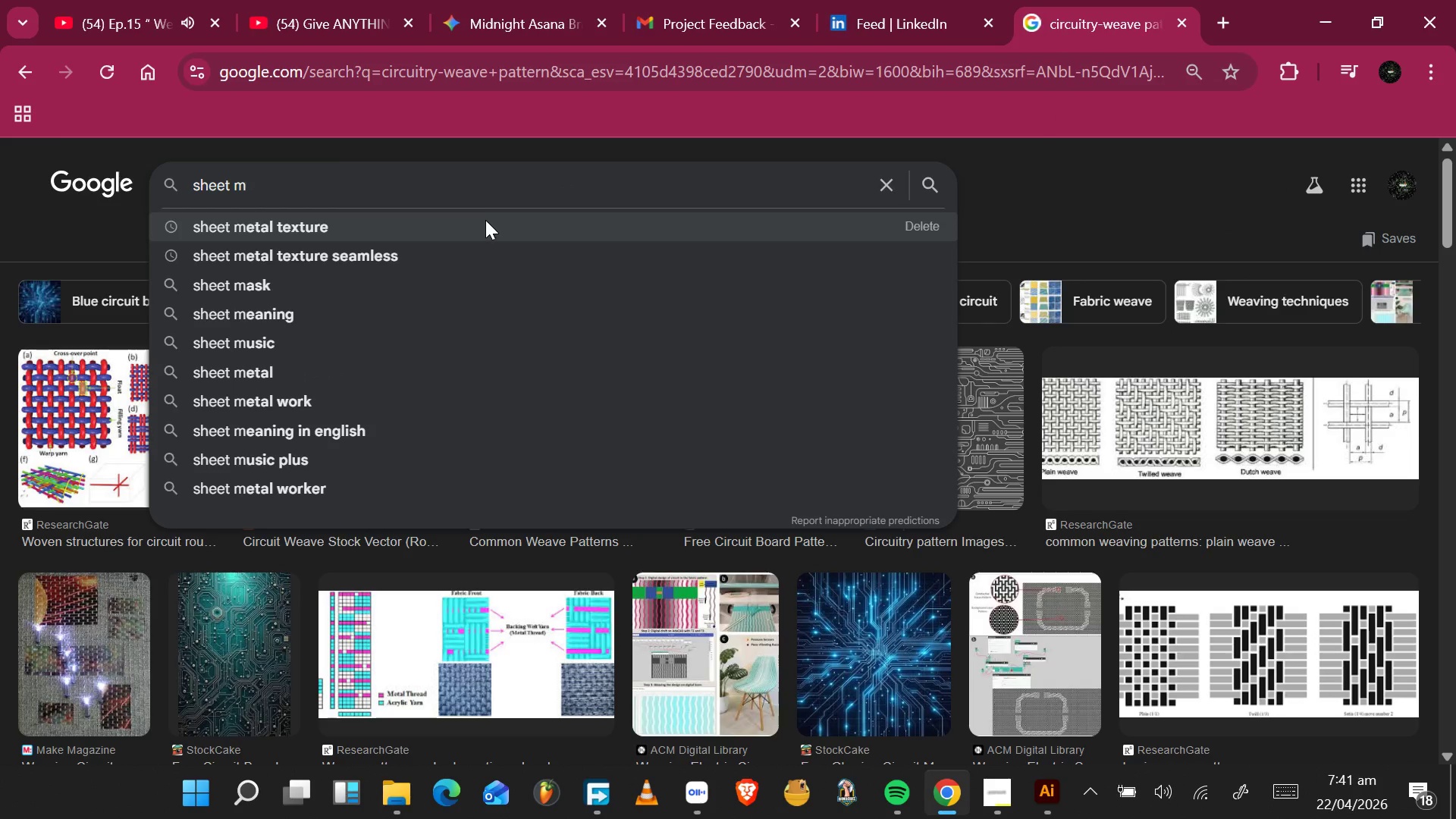 
left_click([485, 220])
 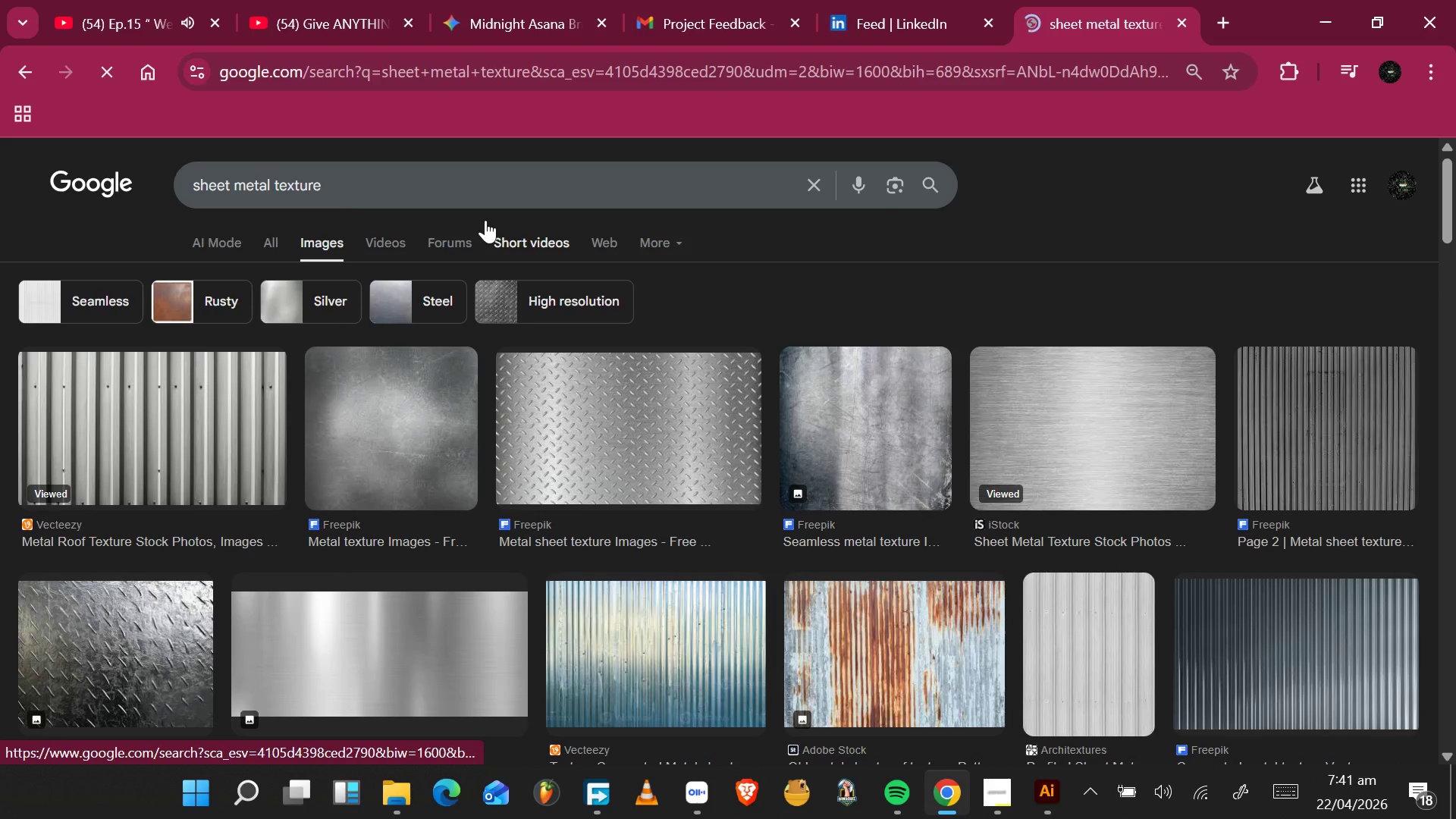 
hold_key(key=Tab, duration=2.44)
 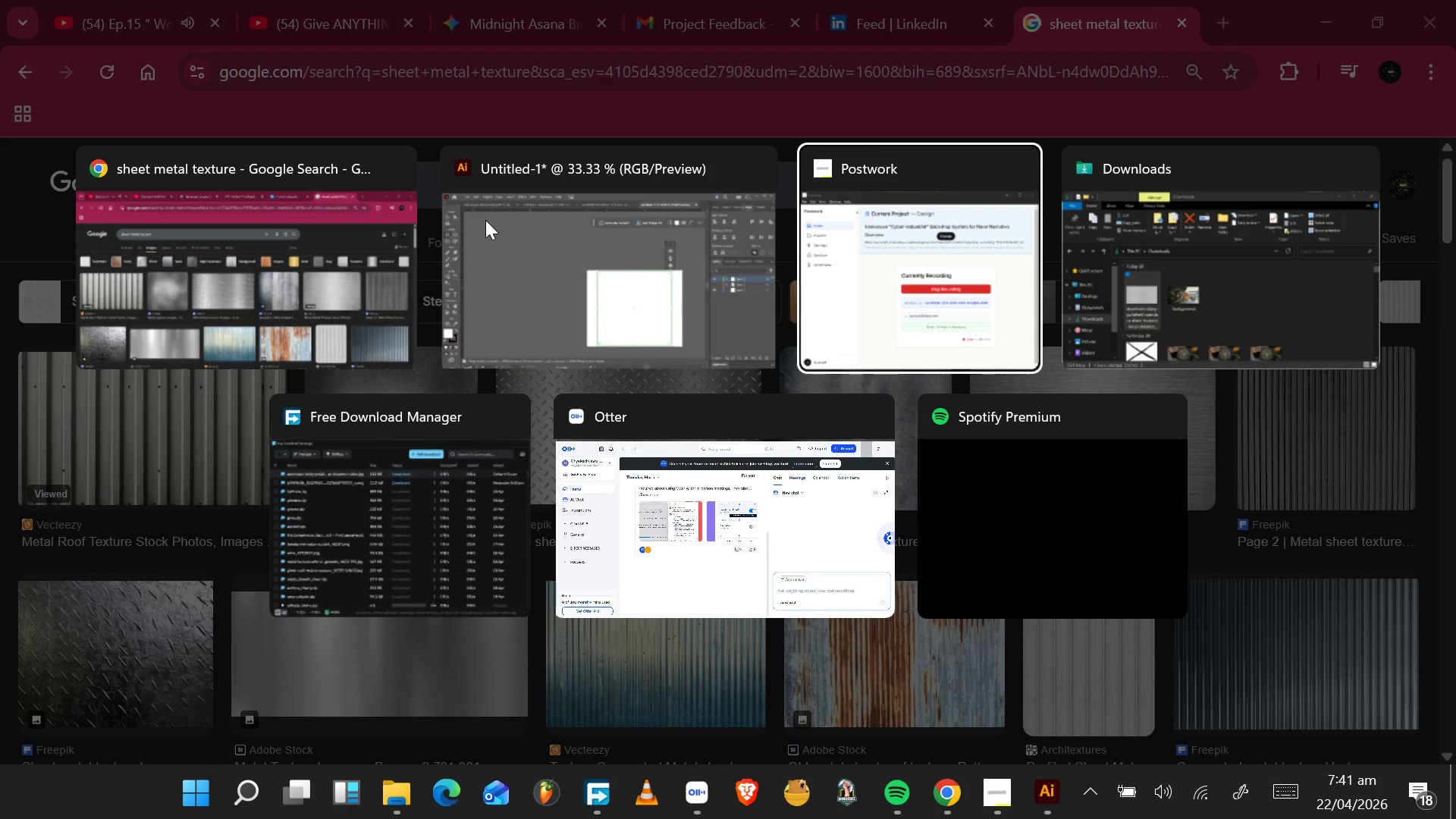 
key(Alt+Tab)
 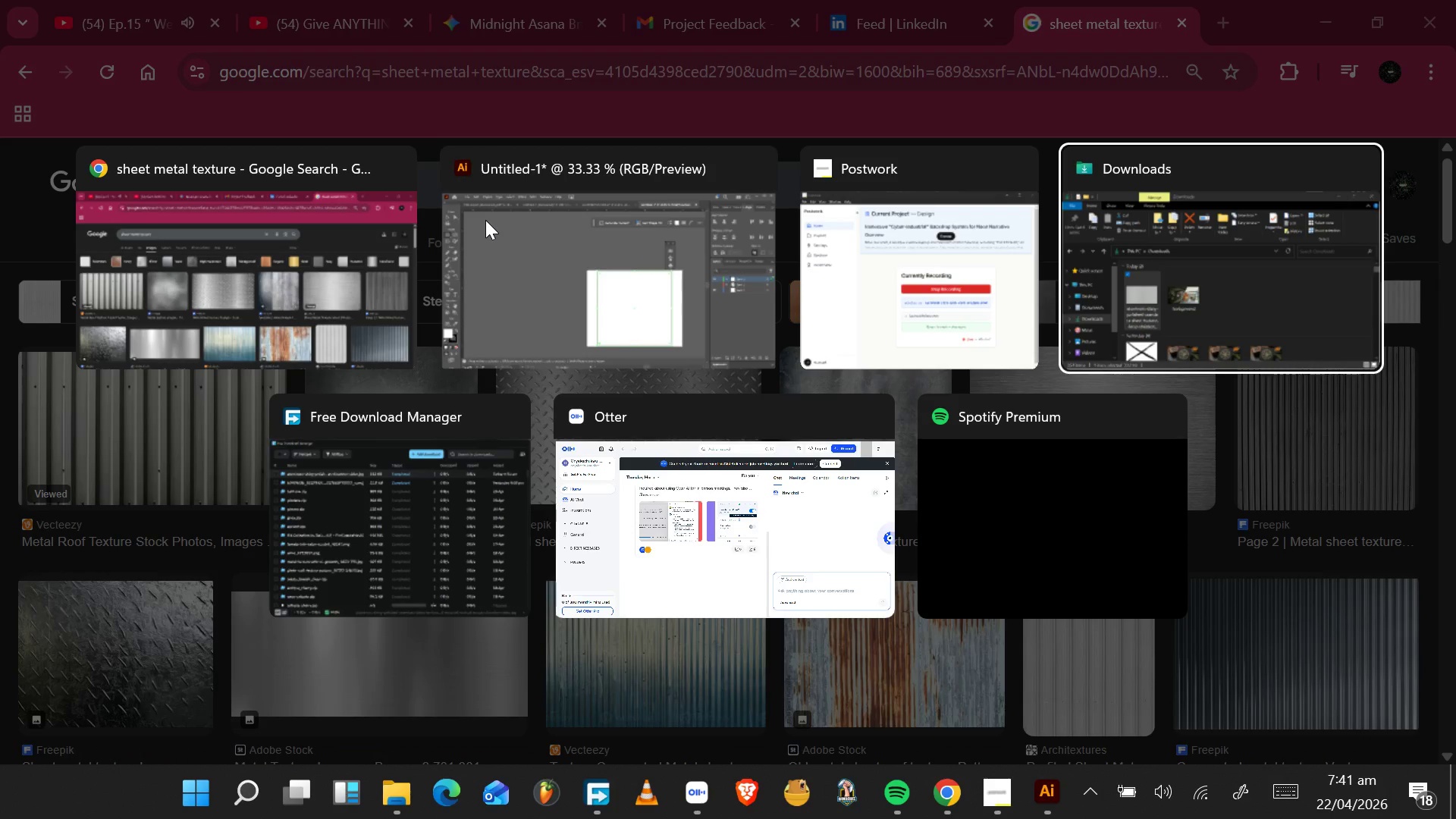 
key(Alt+Tab)
 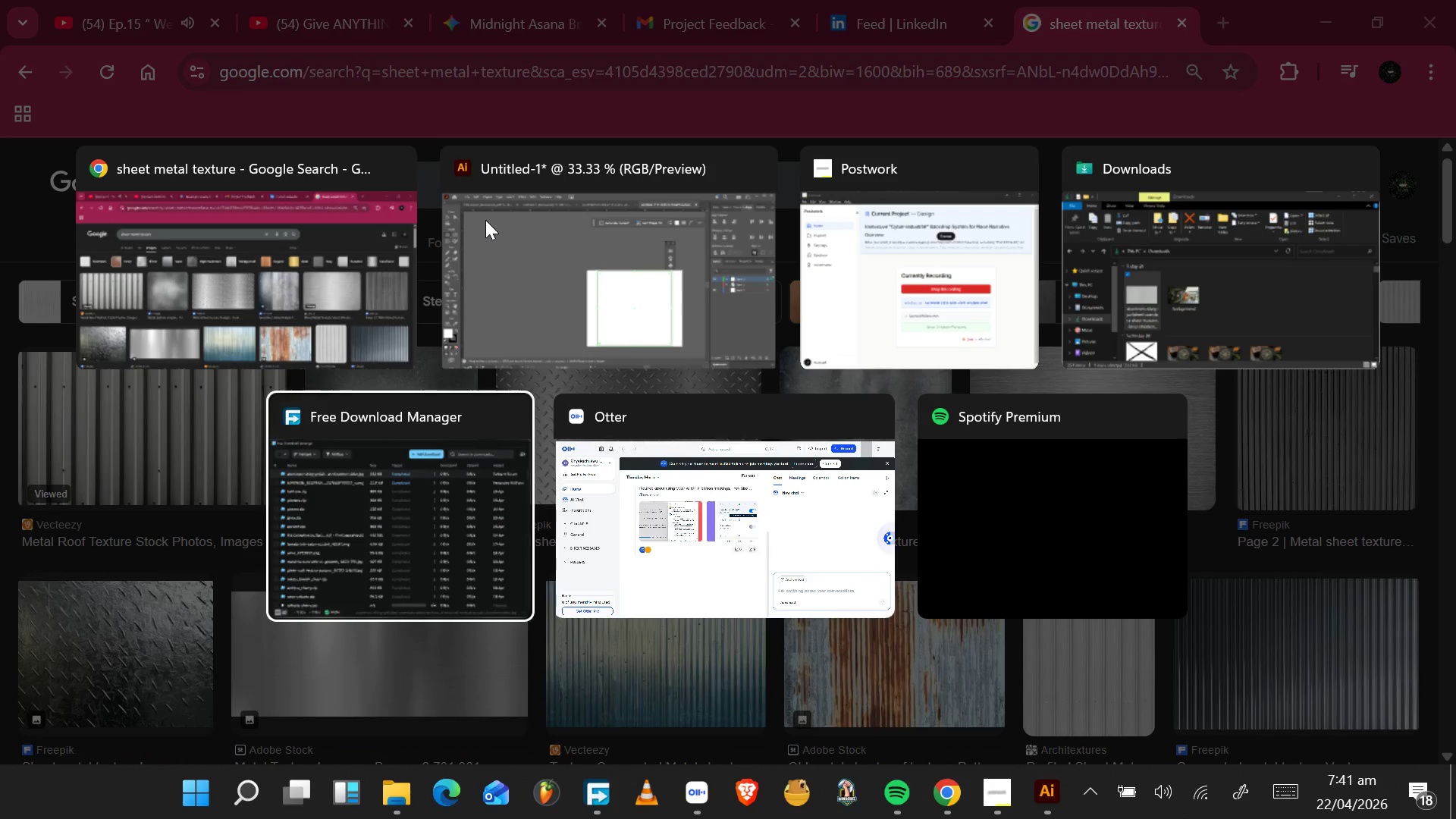 
key(Alt+Tab)
 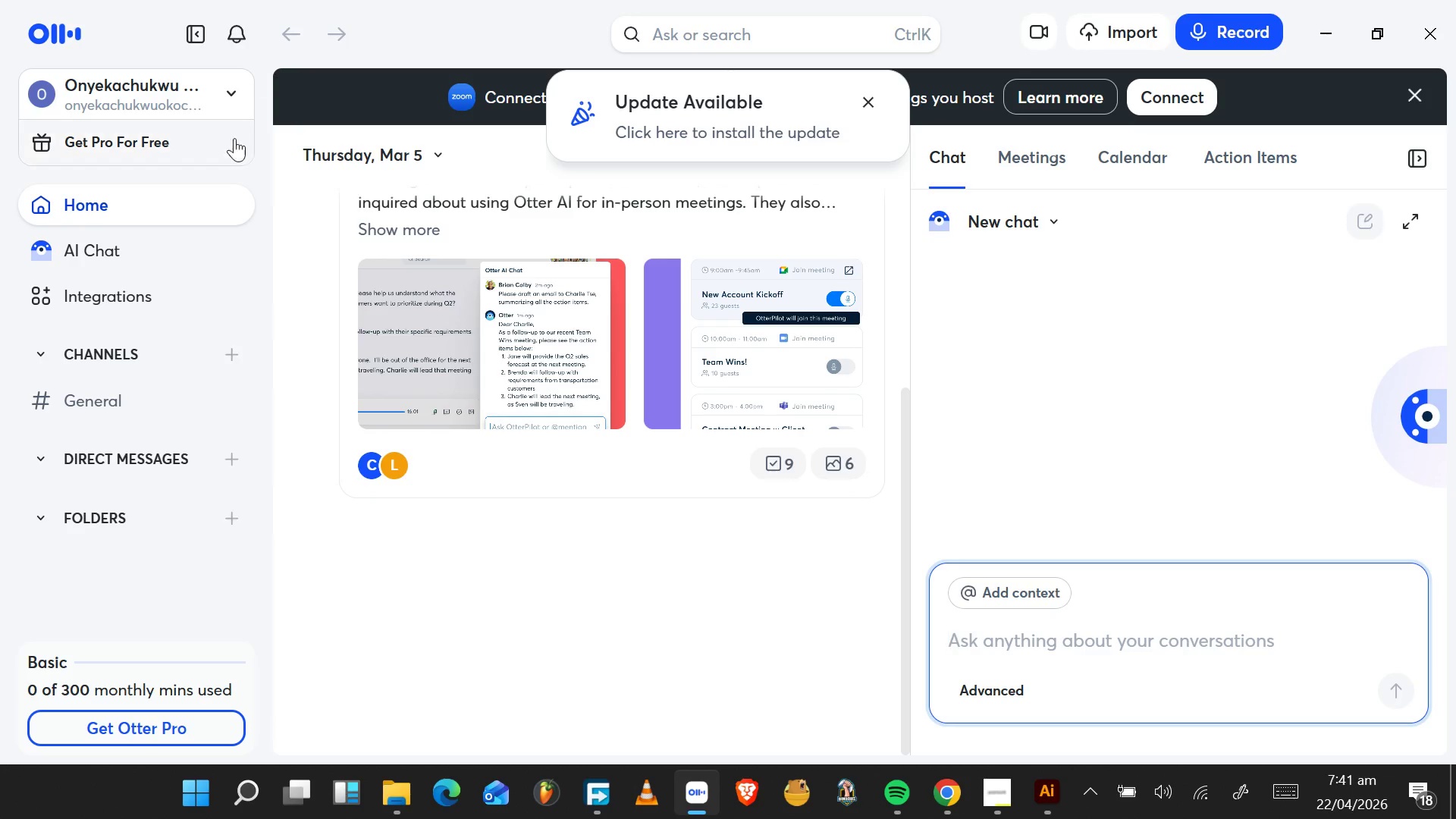 
hold_key(key=Tab, duration=1.05)
 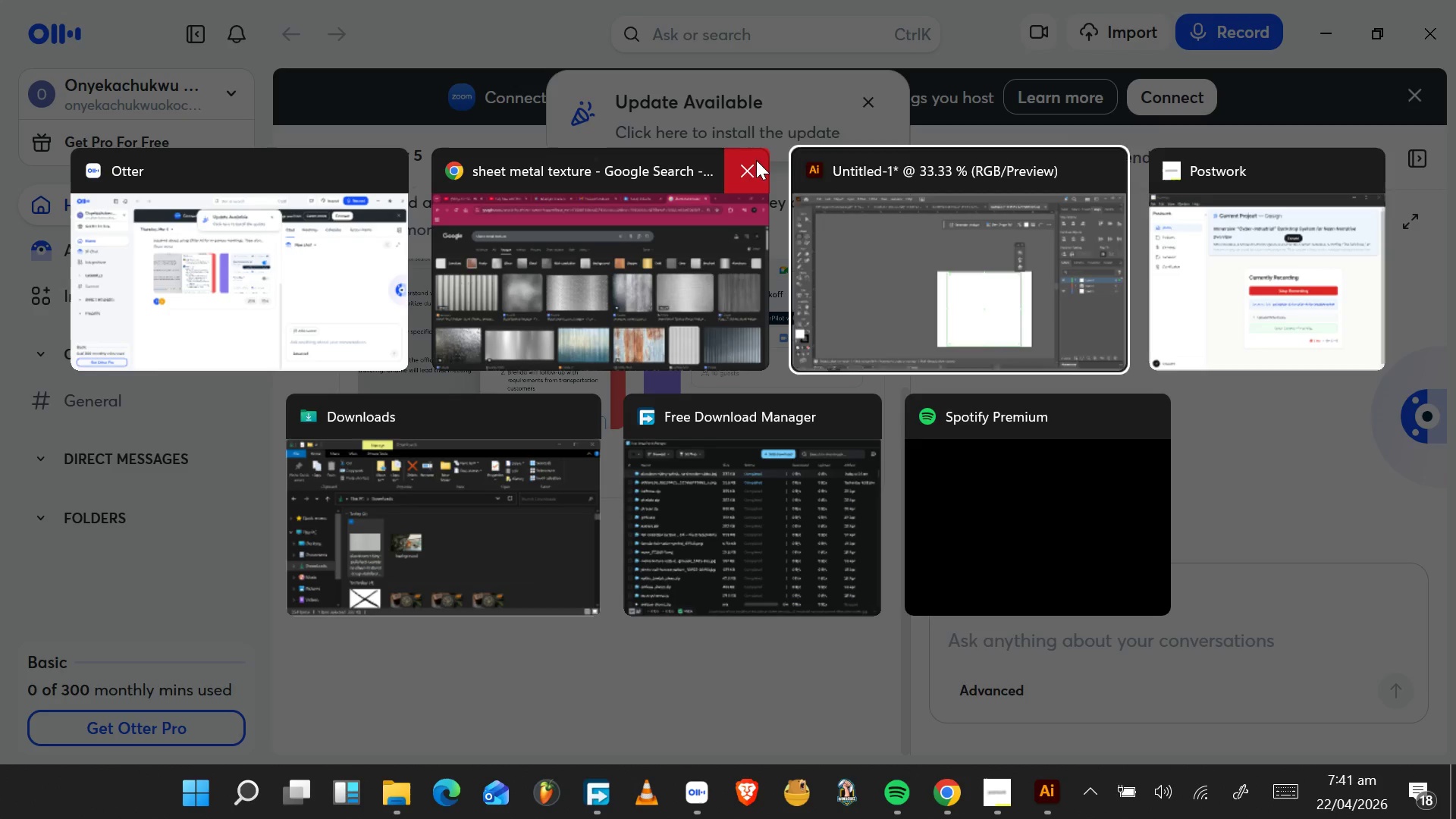 
key(Alt+Tab)